 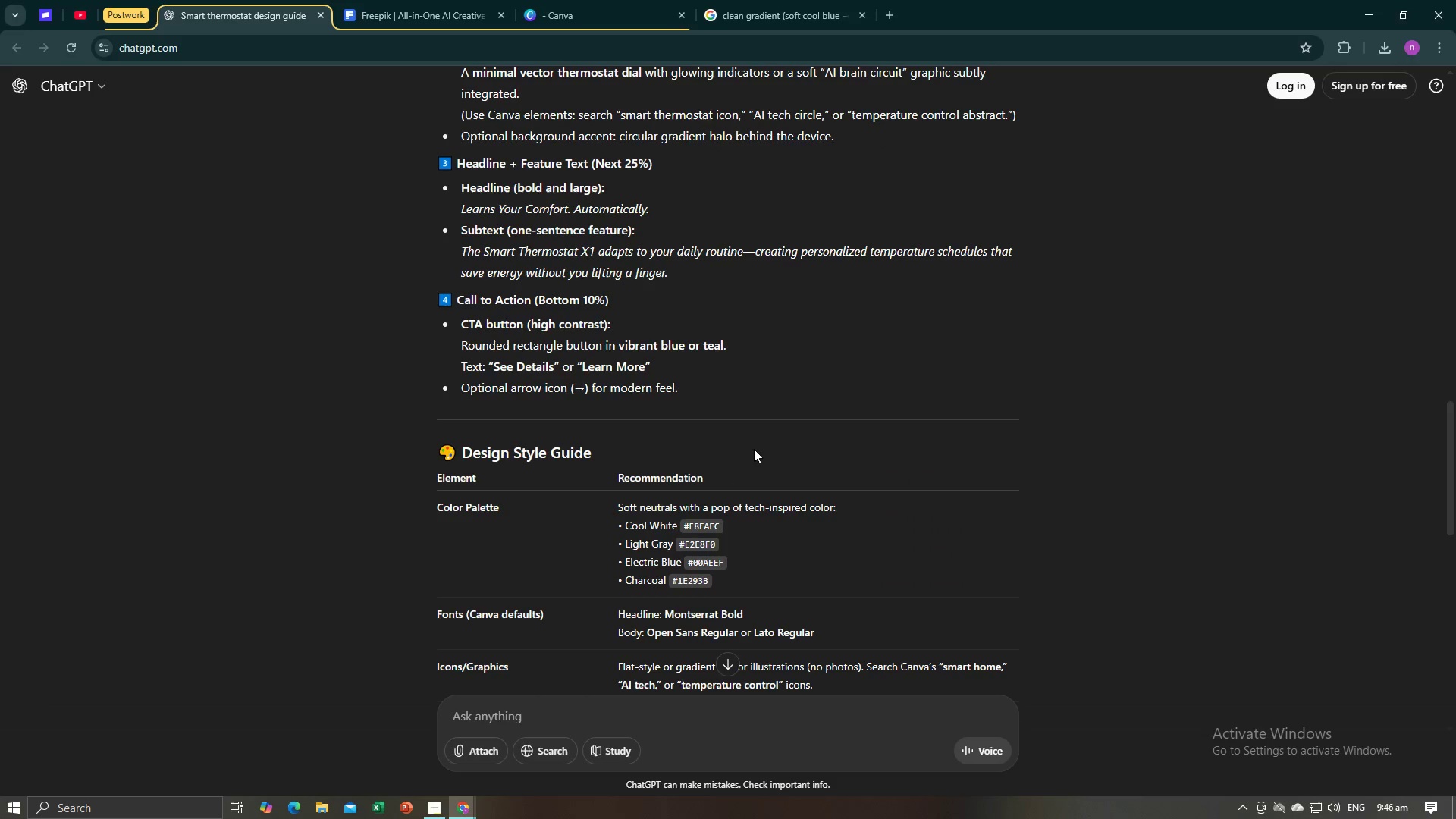 
key(Alt+Tab)
 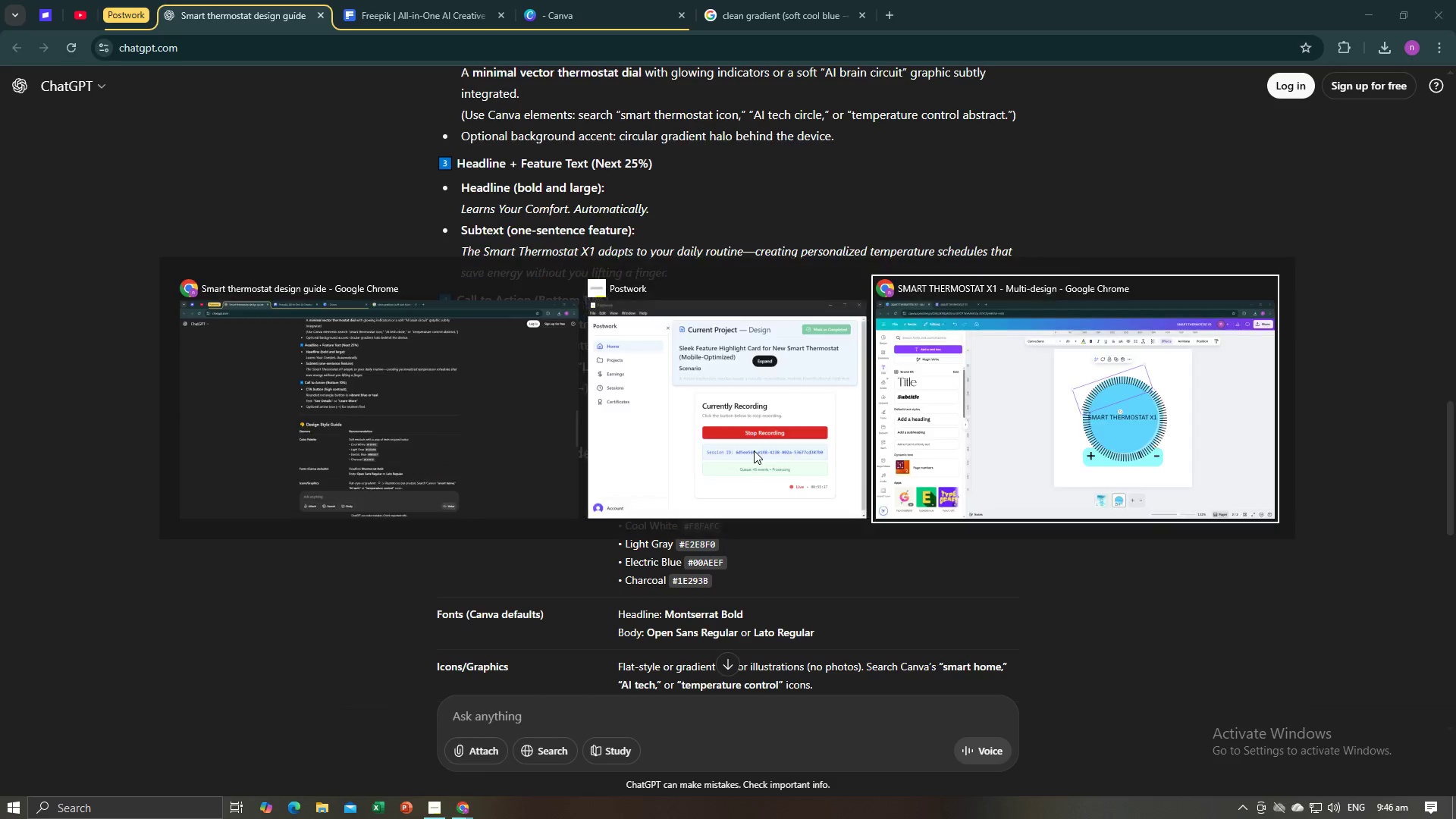 
key(Alt+Tab)
 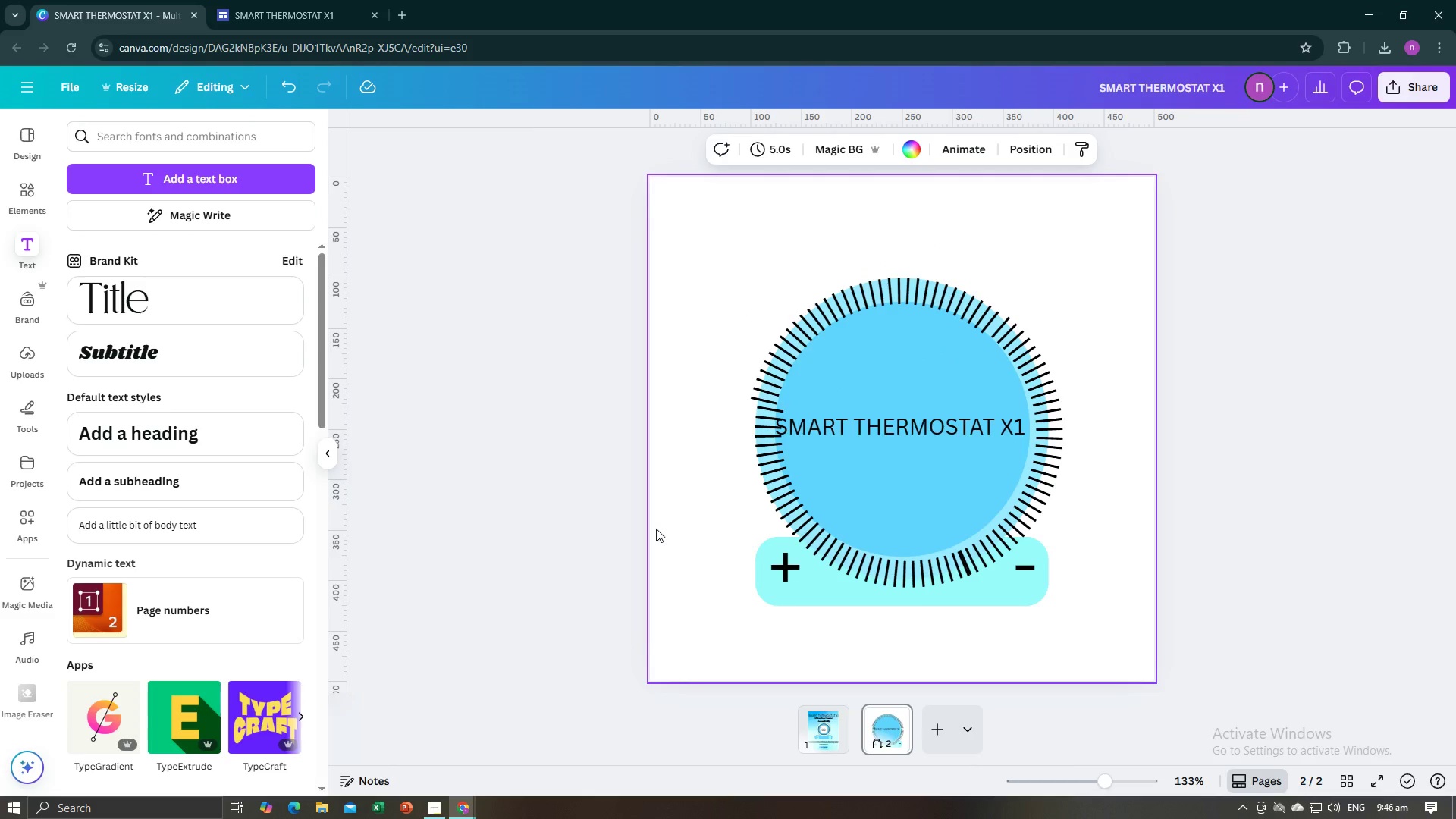 
double_click([594, 531])
 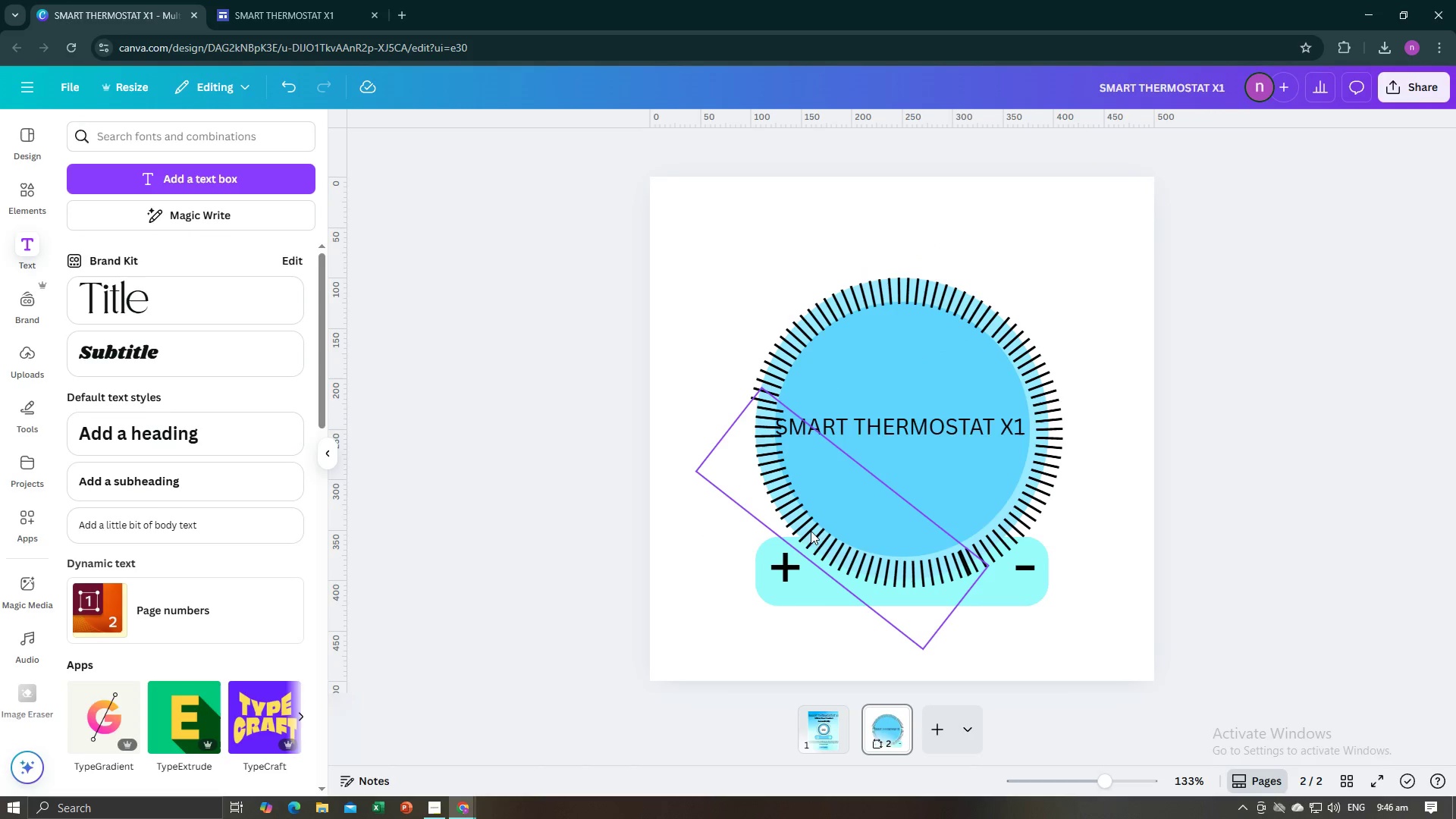 
left_click([806, 531])
 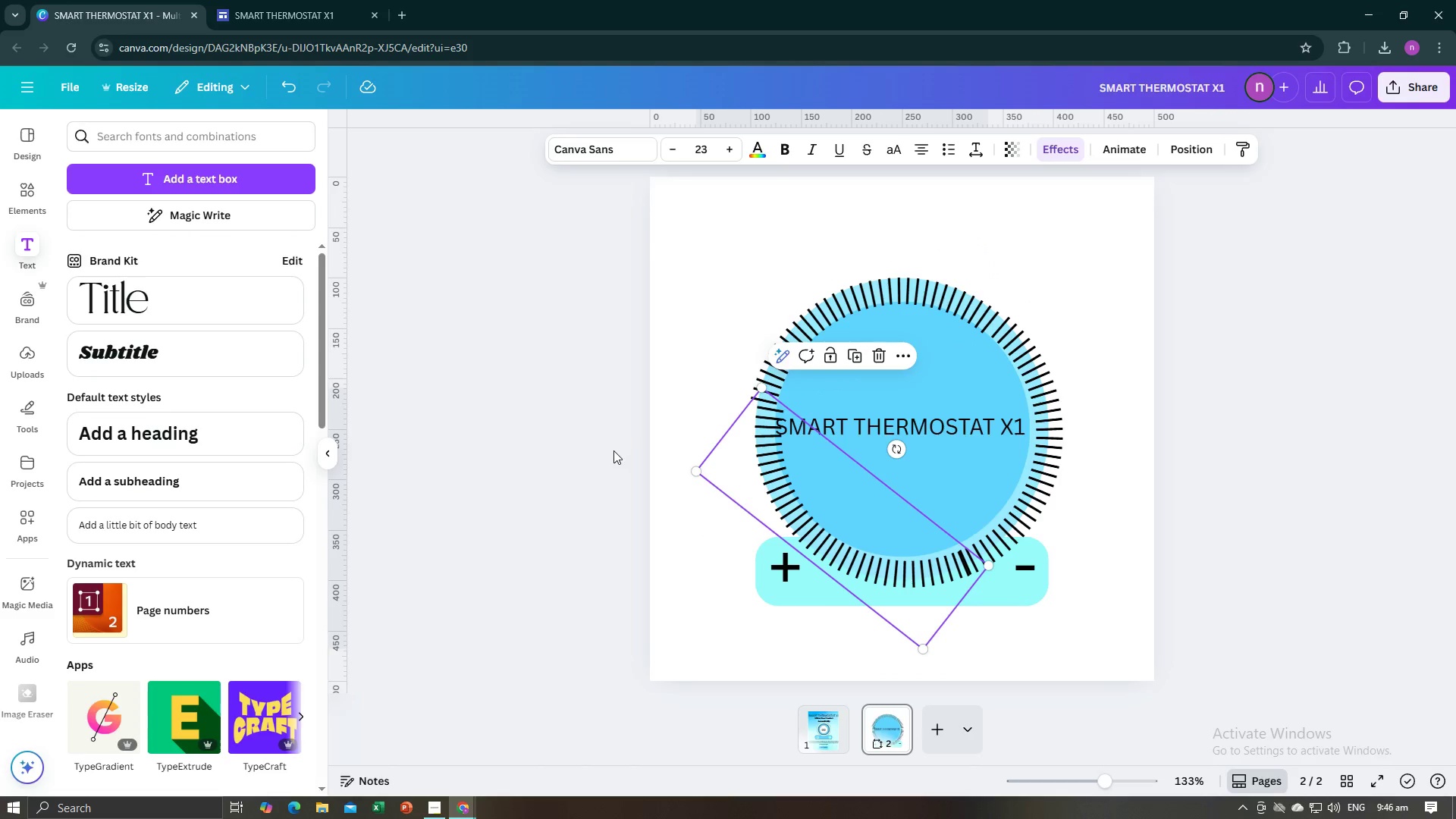 
left_click([611, 452])
 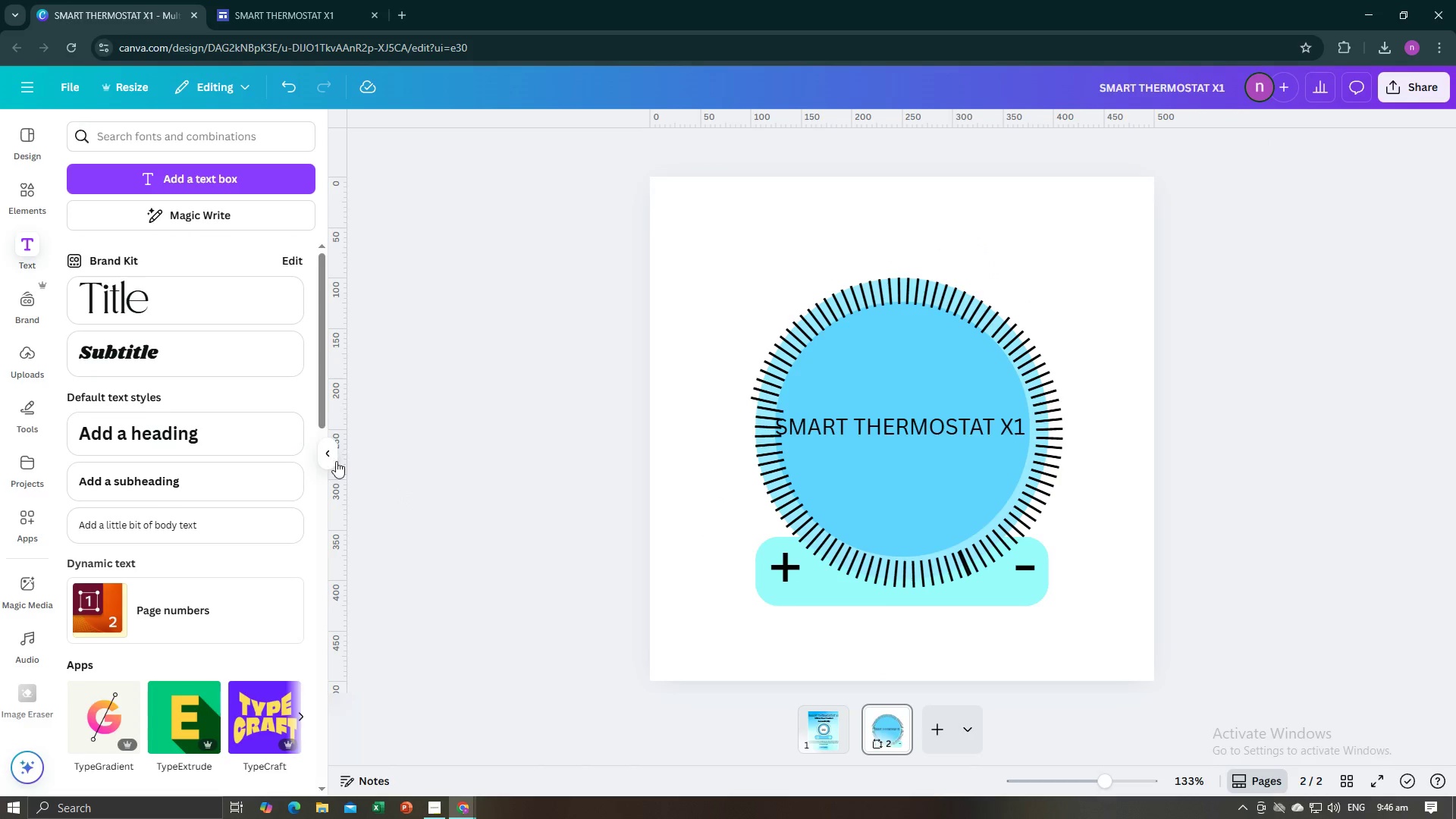 
left_click([332, 460])
 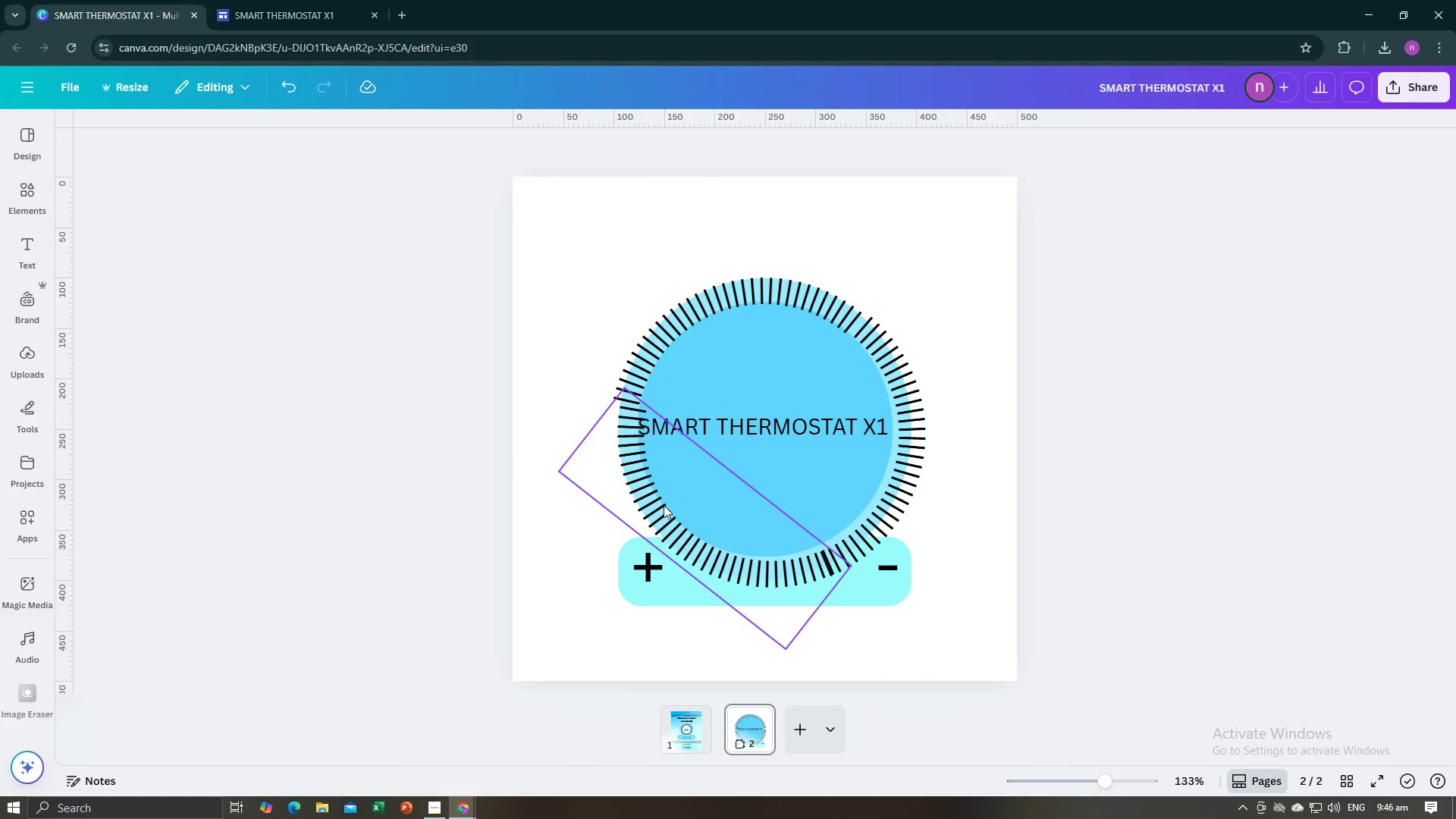 
right_click([664, 505])
 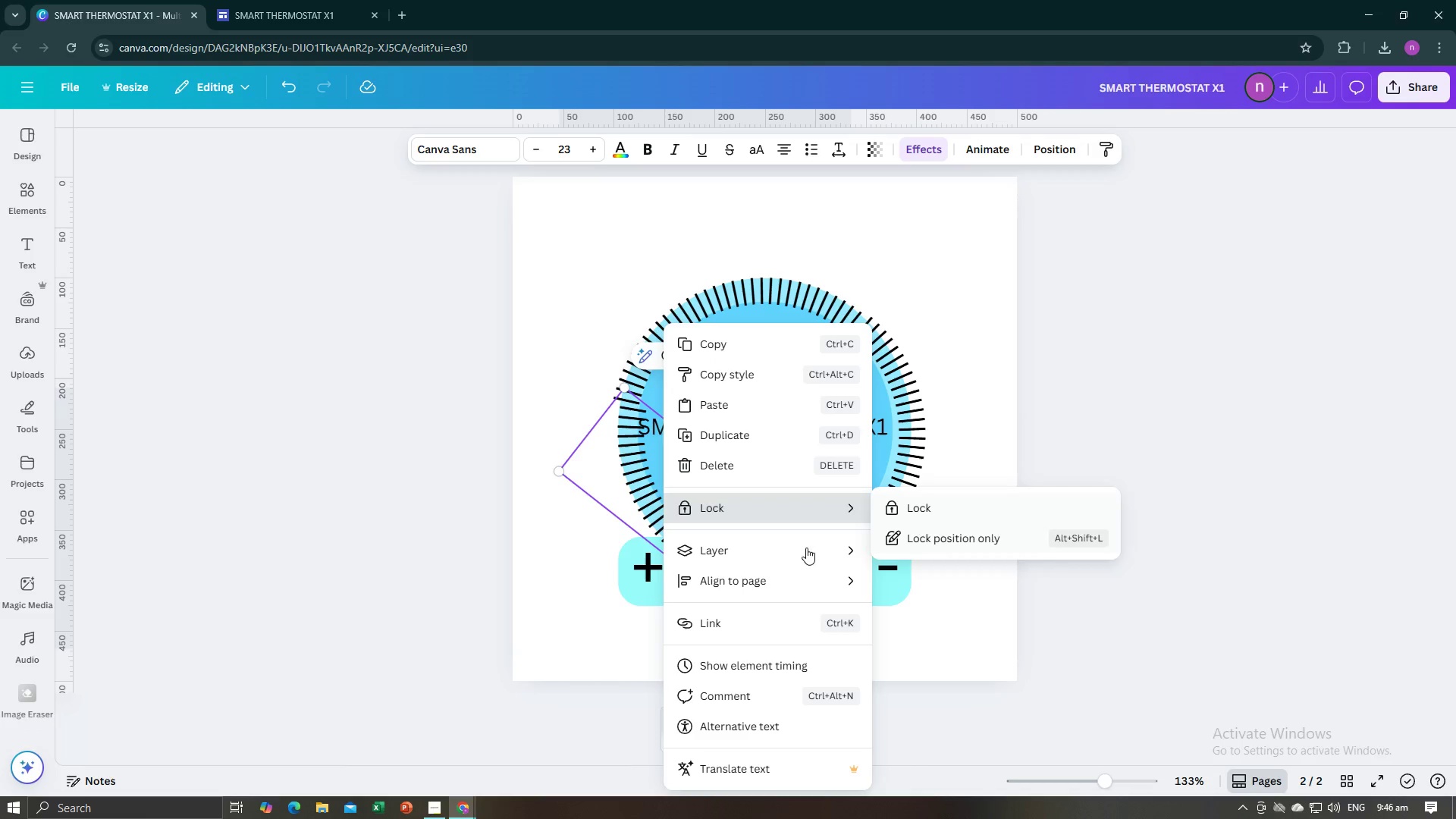 
left_click([792, 552])
 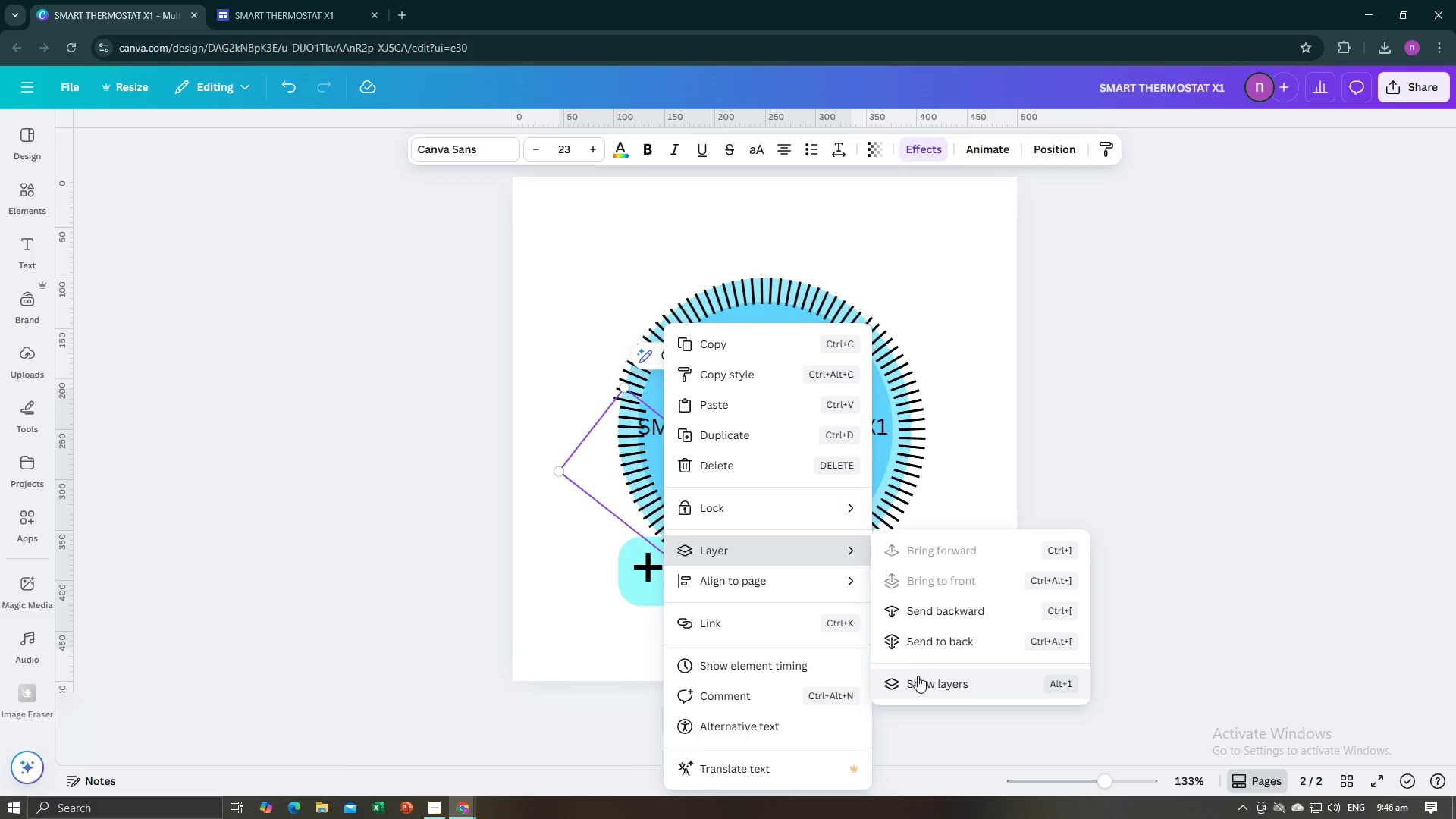 
left_click([918, 682])
 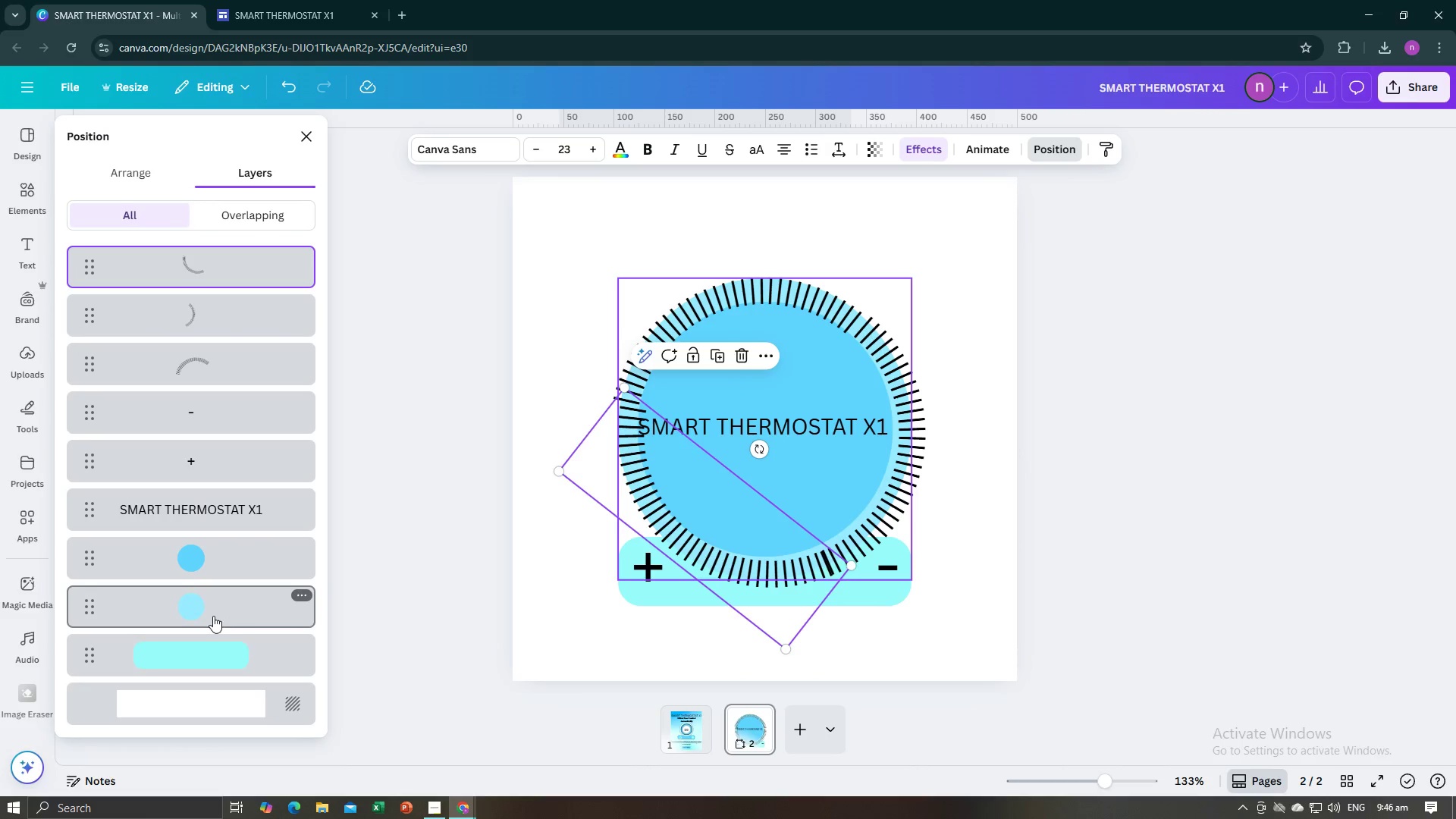 
left_click([213, 616])
 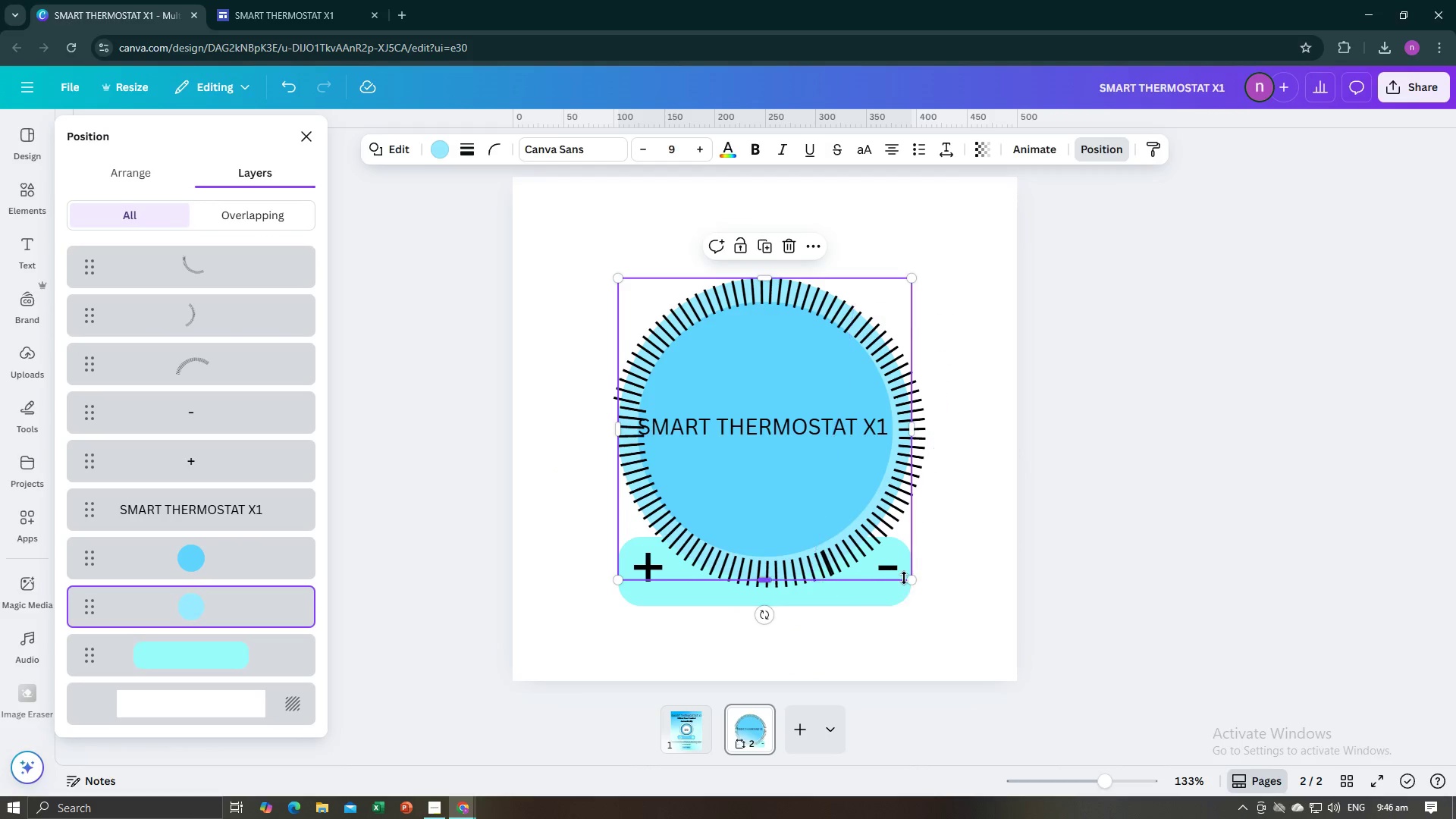 
left_click_drag(start_coordinate=[908, 582], to_coordinate=[928, 591])
 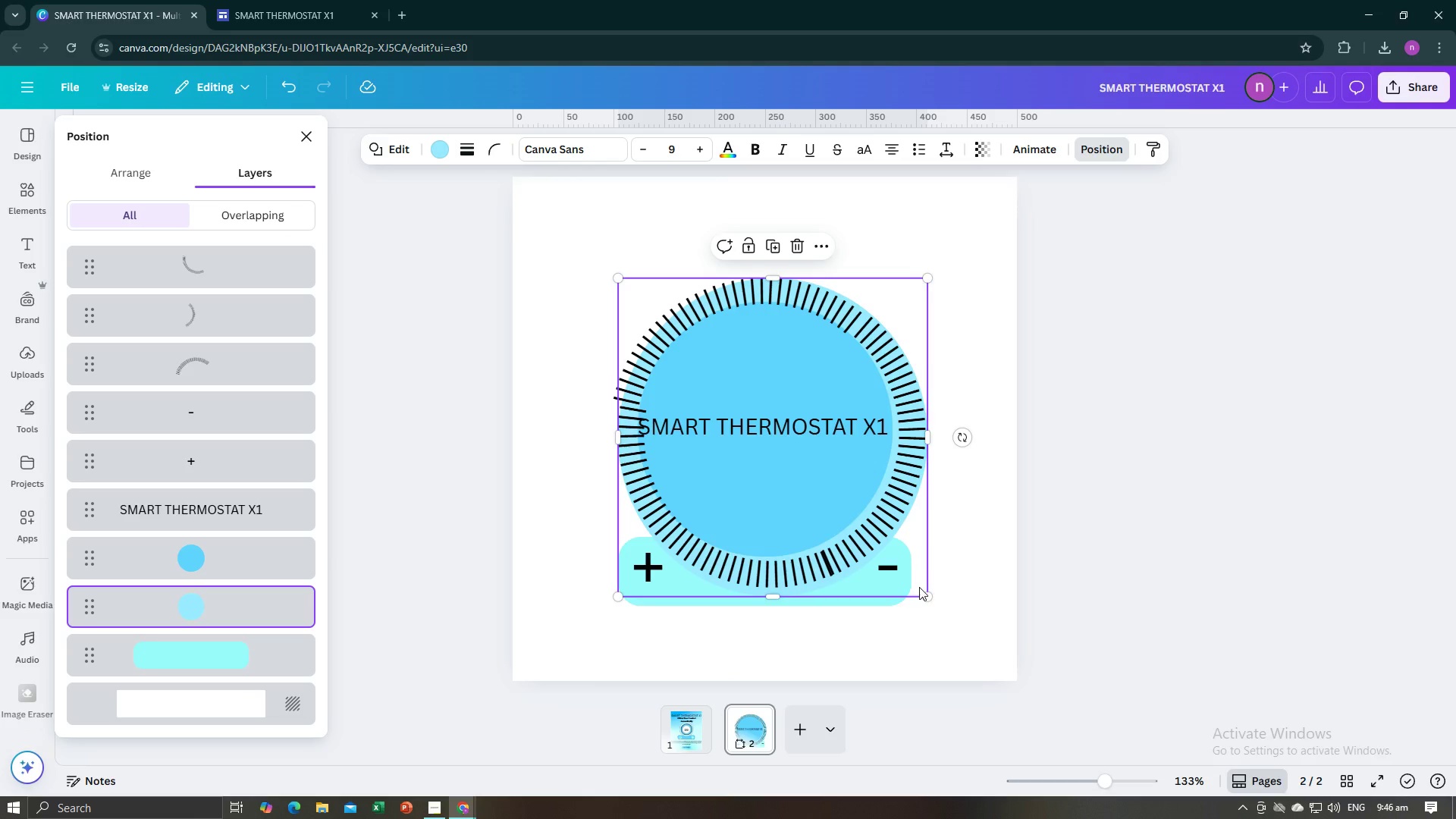 
left_click_drag(start_coordinate=[917, 585], to_coordinate=[911, 579])
 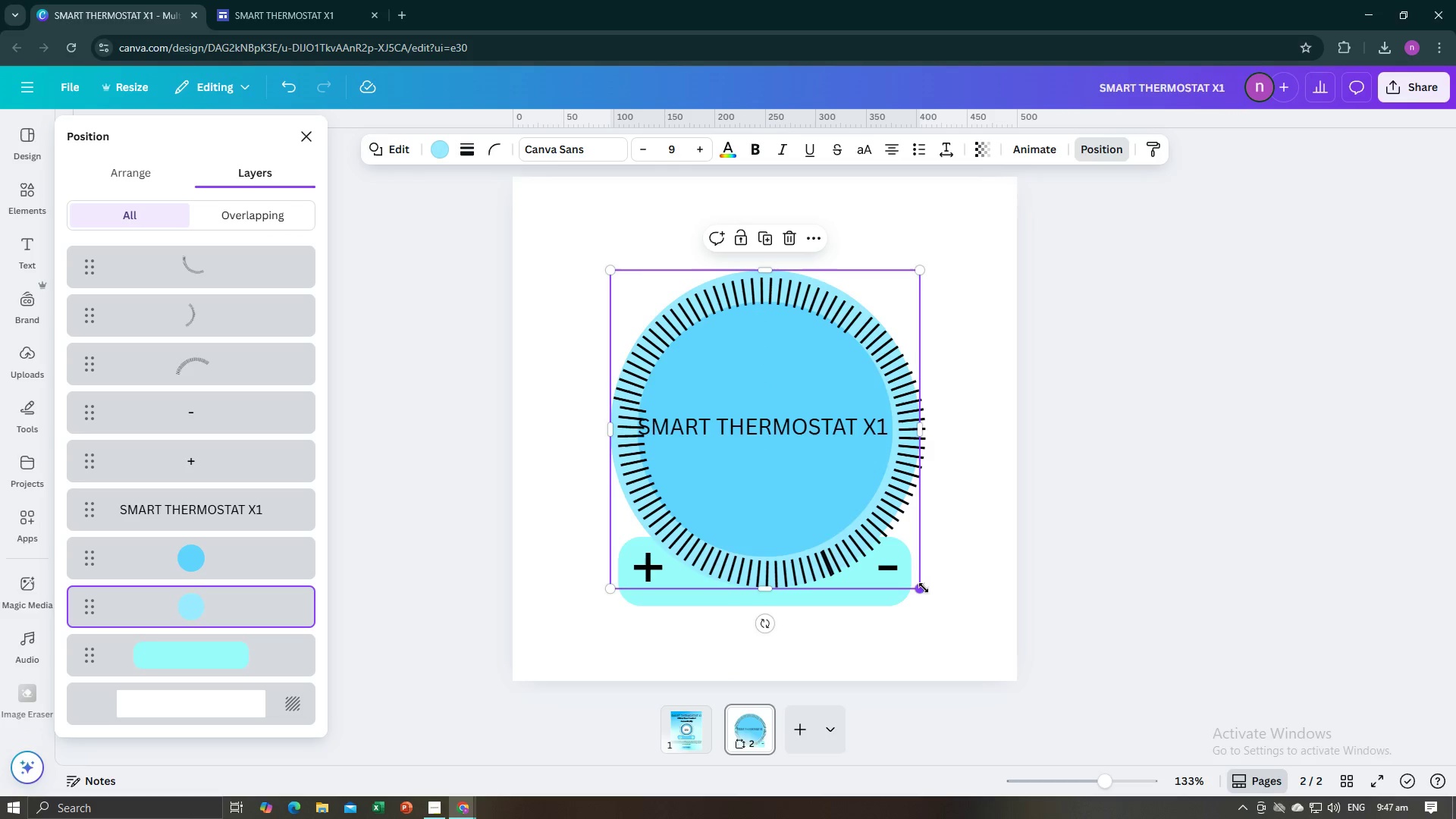 
left_click_drag(start_coordinate=[924, 591], to_coordinate=[925, 599])
 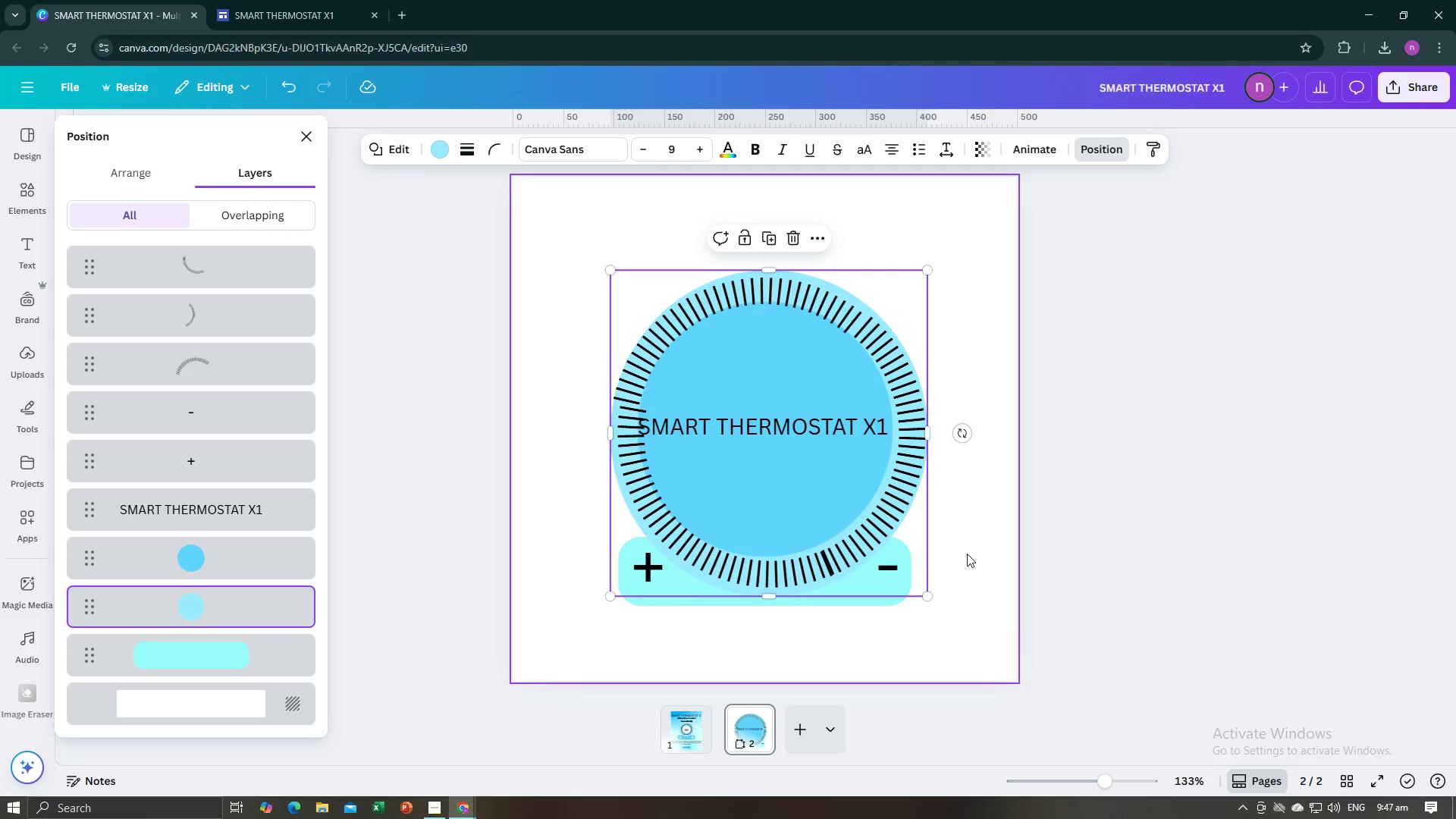 
left_click([967, 554])
 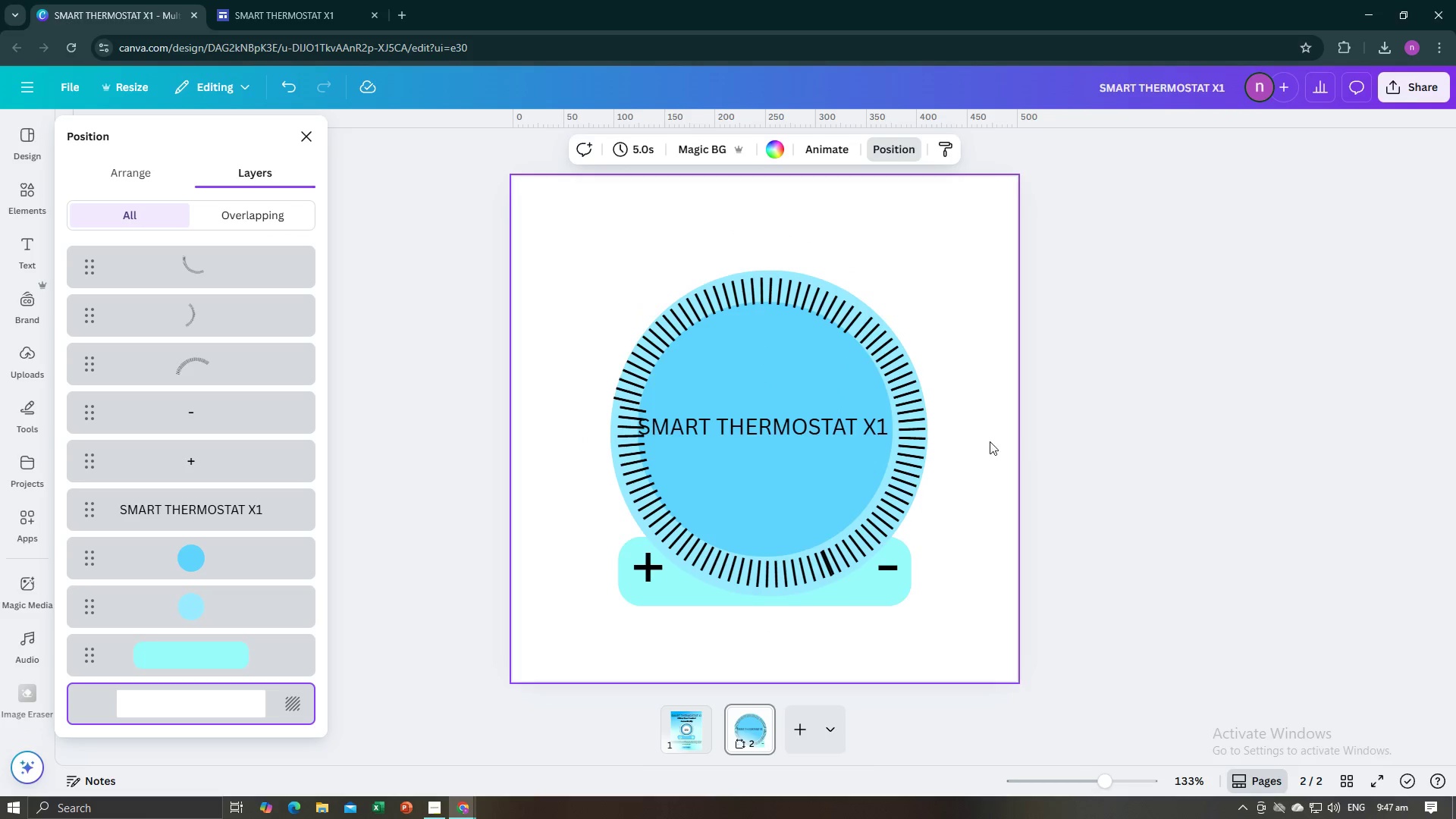 
left_click([766, 432])
 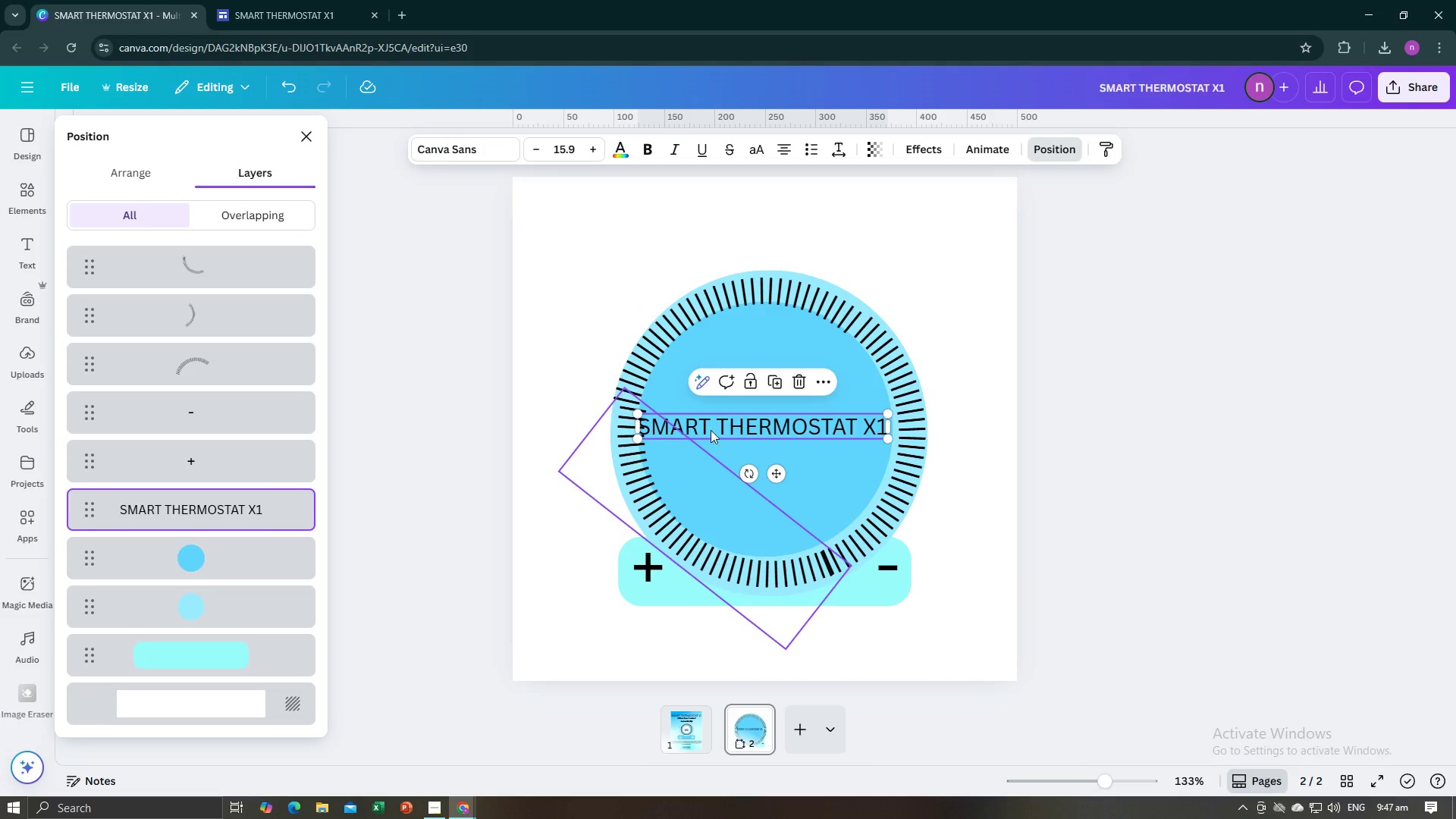 
left_click_drag(start_coordinate=[733, 424], to_coordinate=[739, 425])
 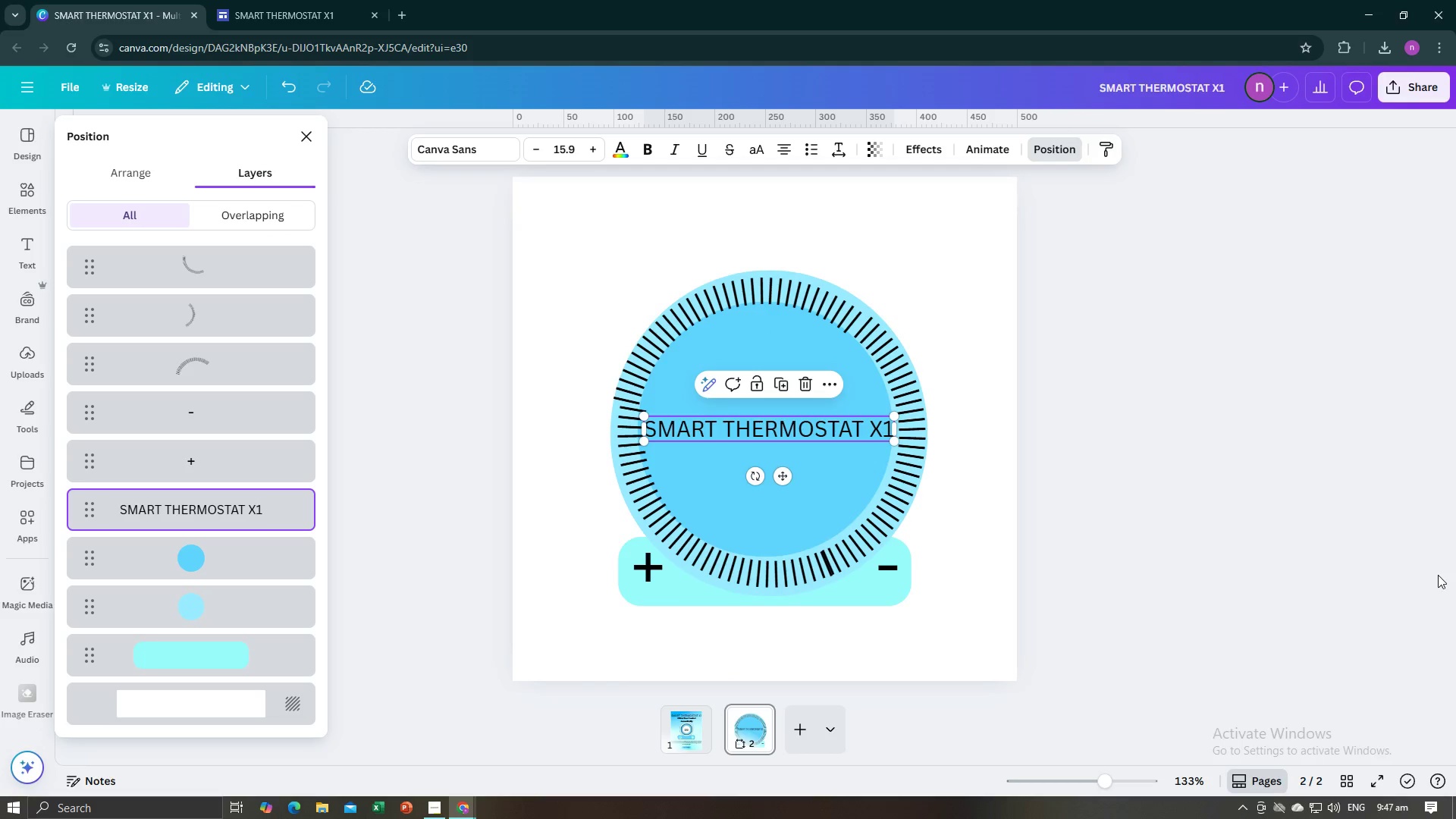 
left_click([1438, 575])
 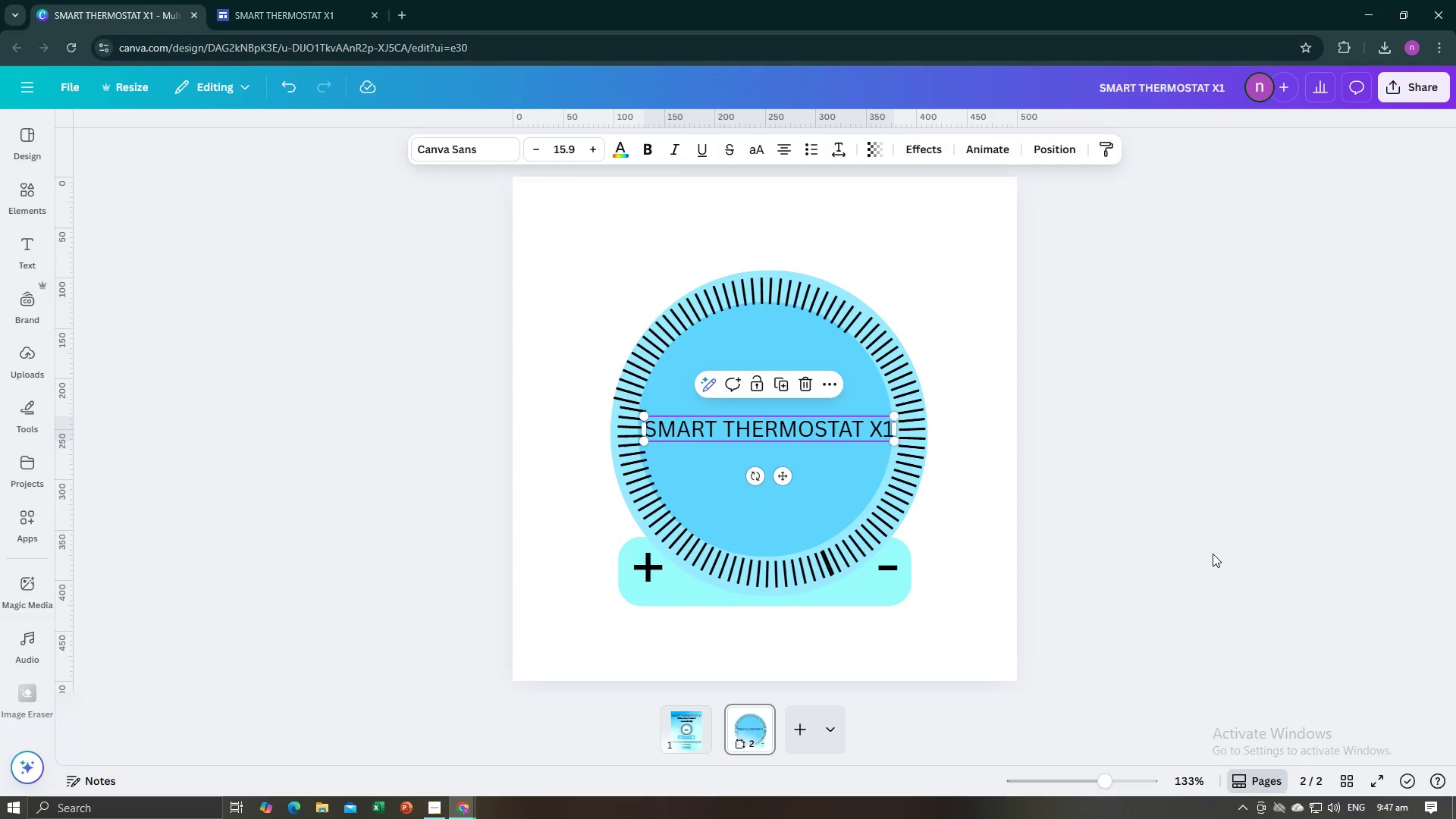 
left_click([1213, 554])
 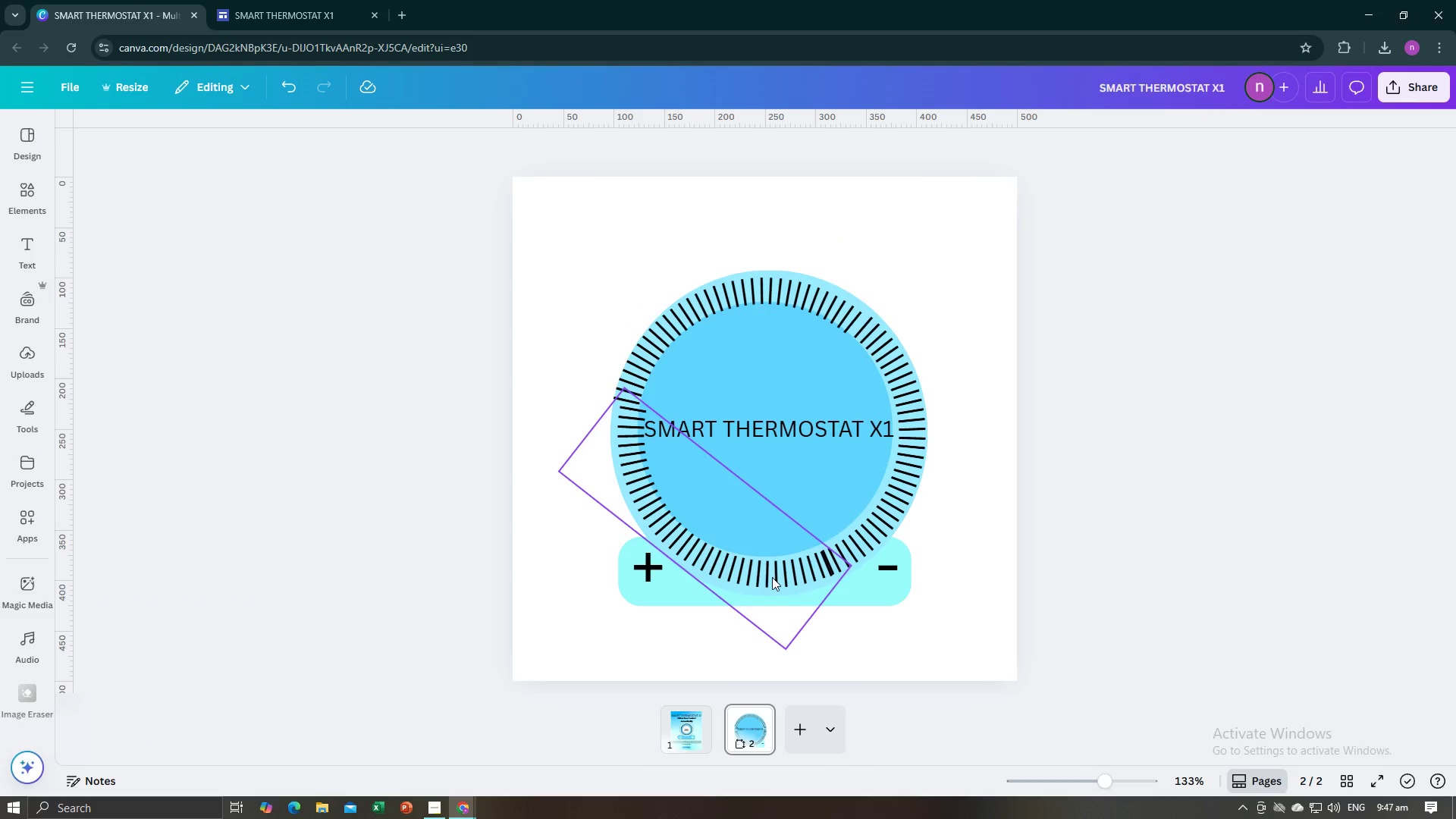 
left_click([768, 592])
 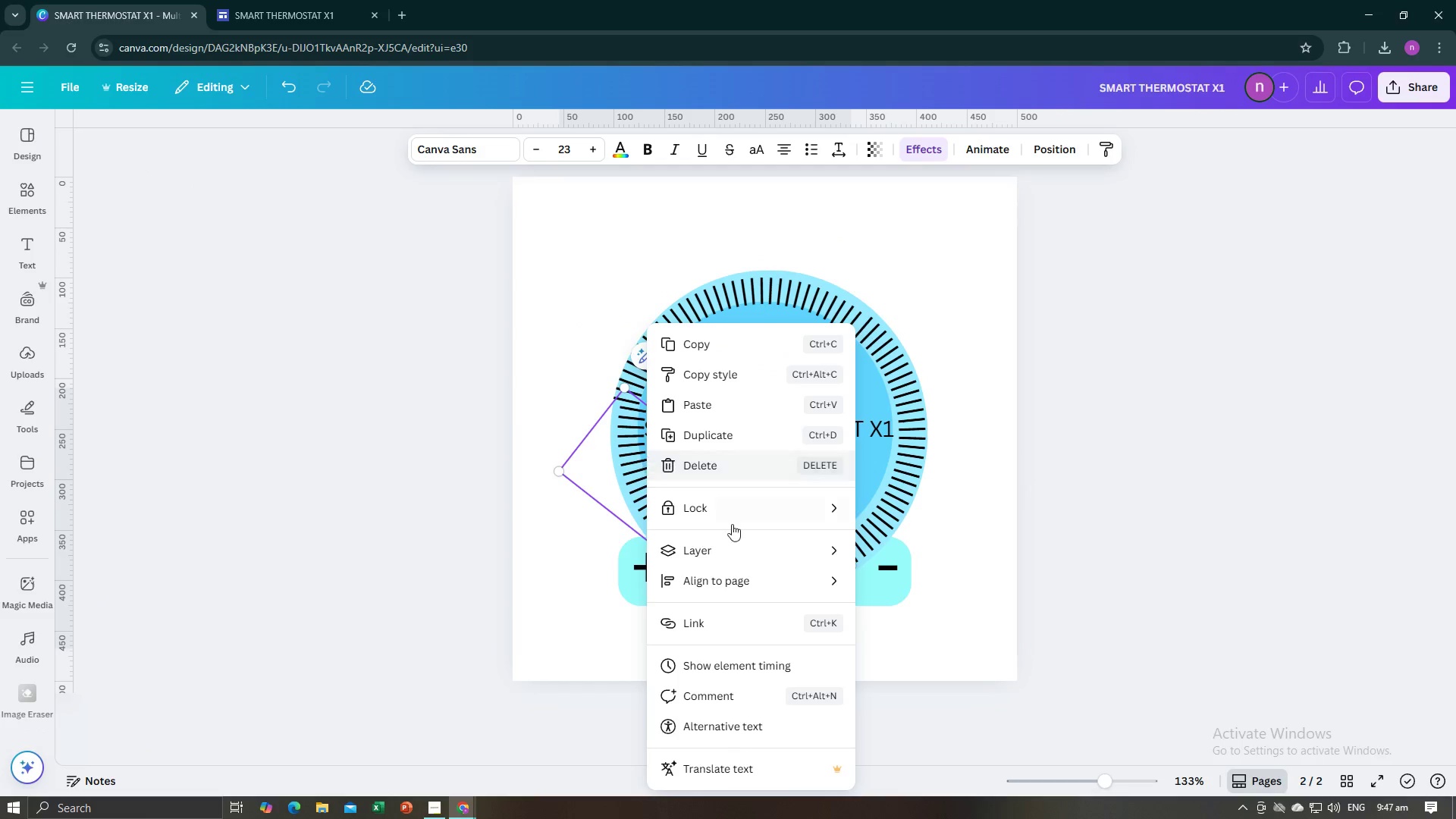 
left_click([755, 541])
 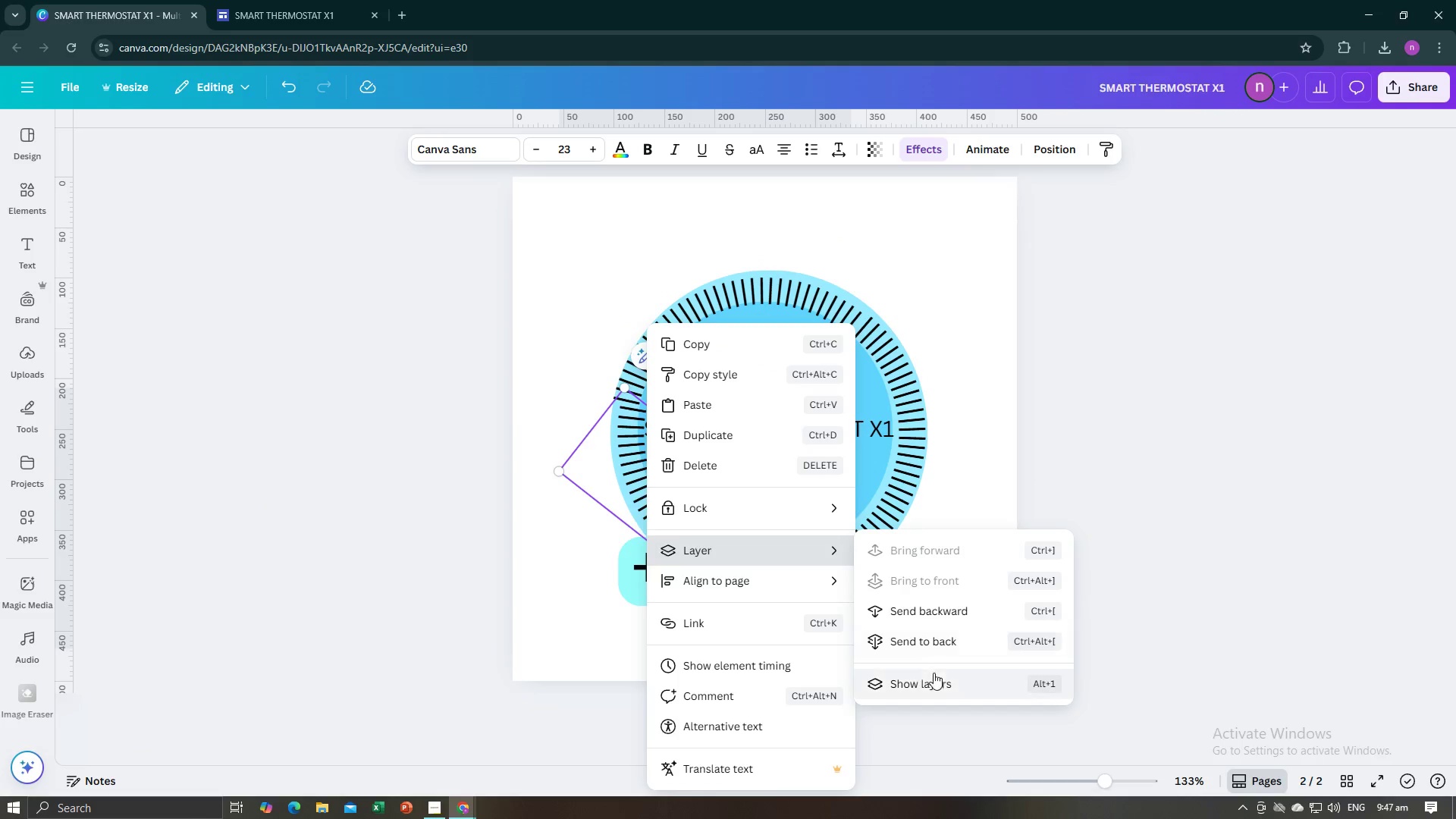 
left_click([933, 679])
 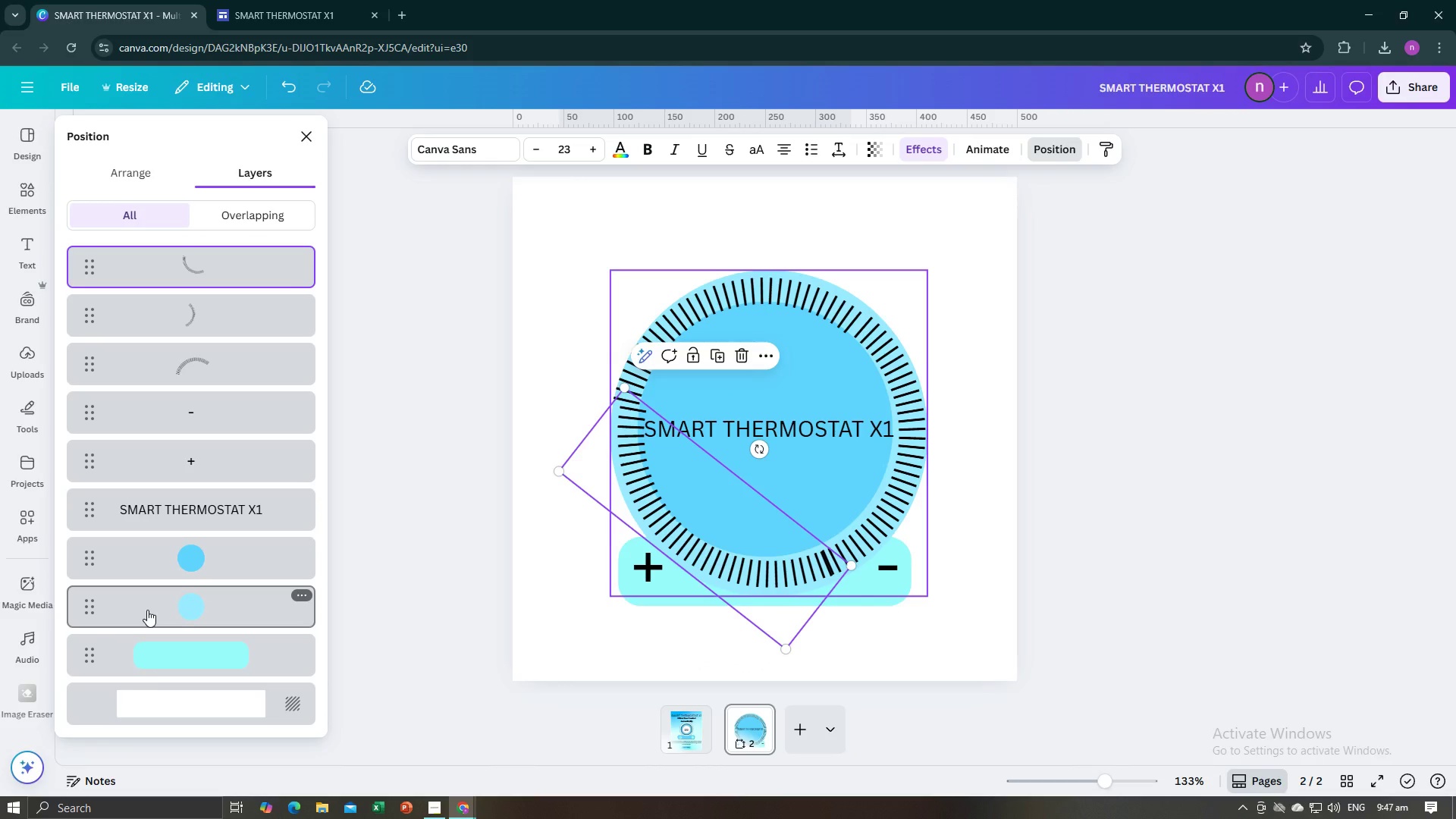 
wait(5.62)
 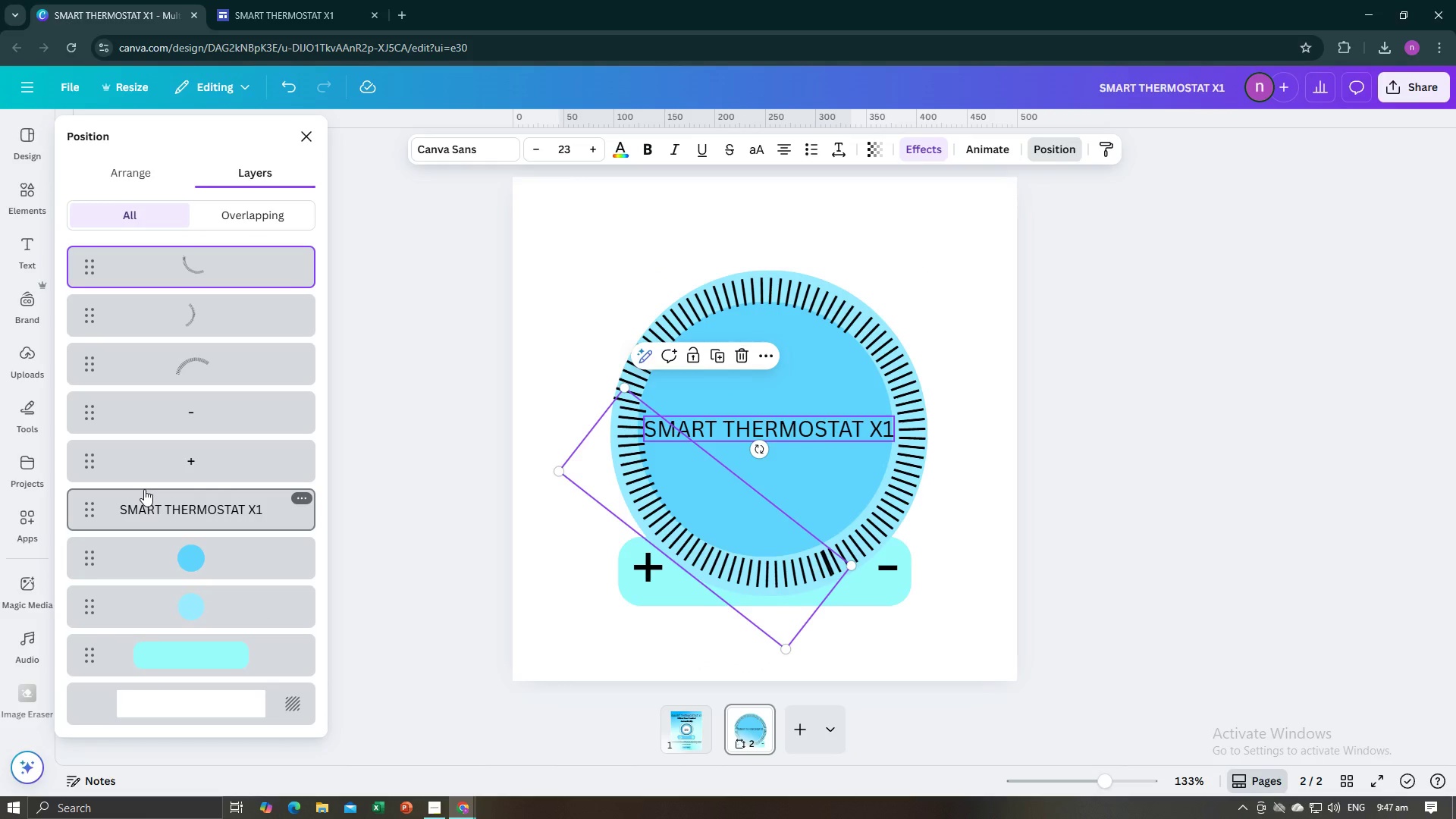 
left_click([147, 610])
 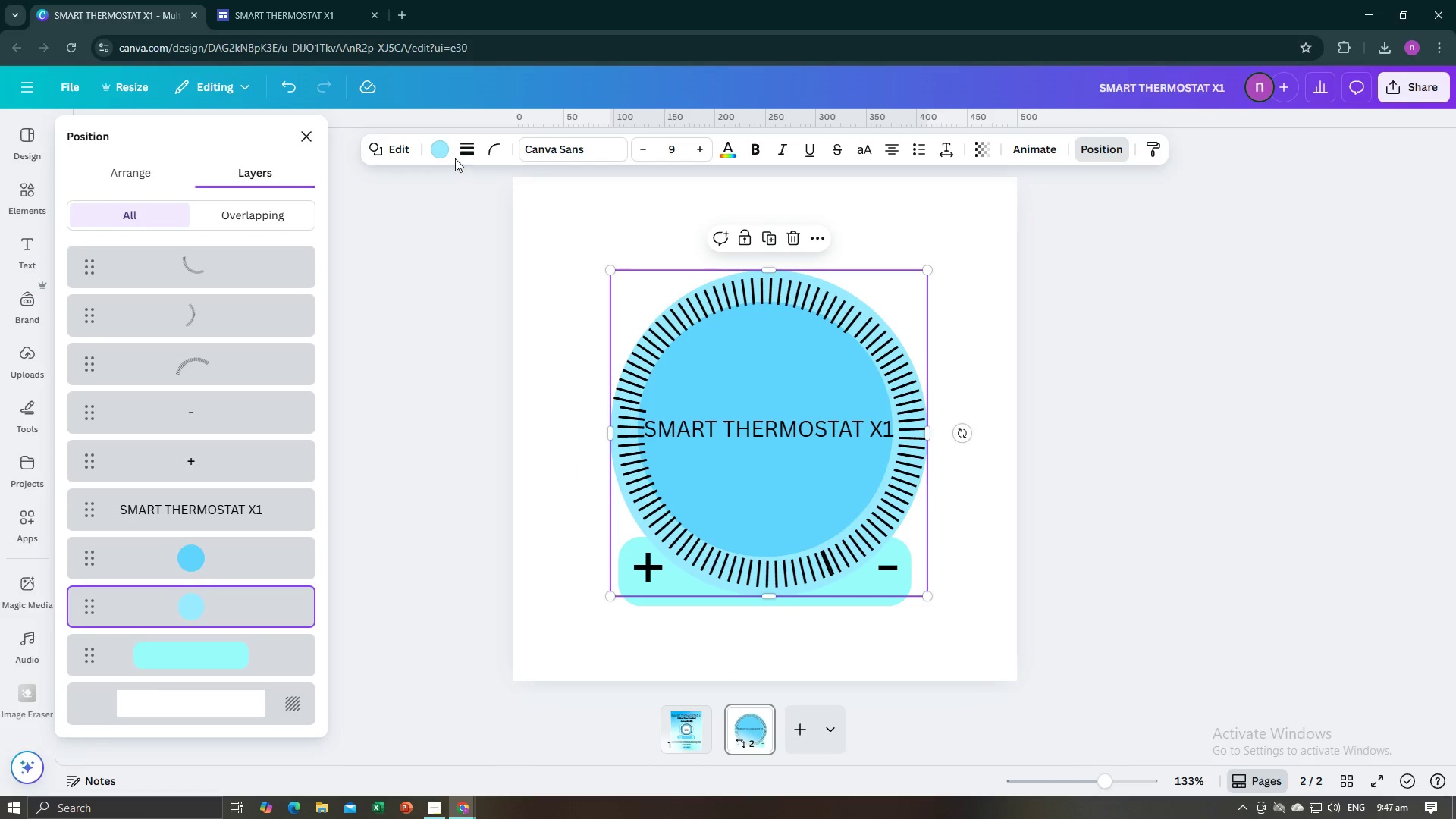 
left_click([461, 154])
 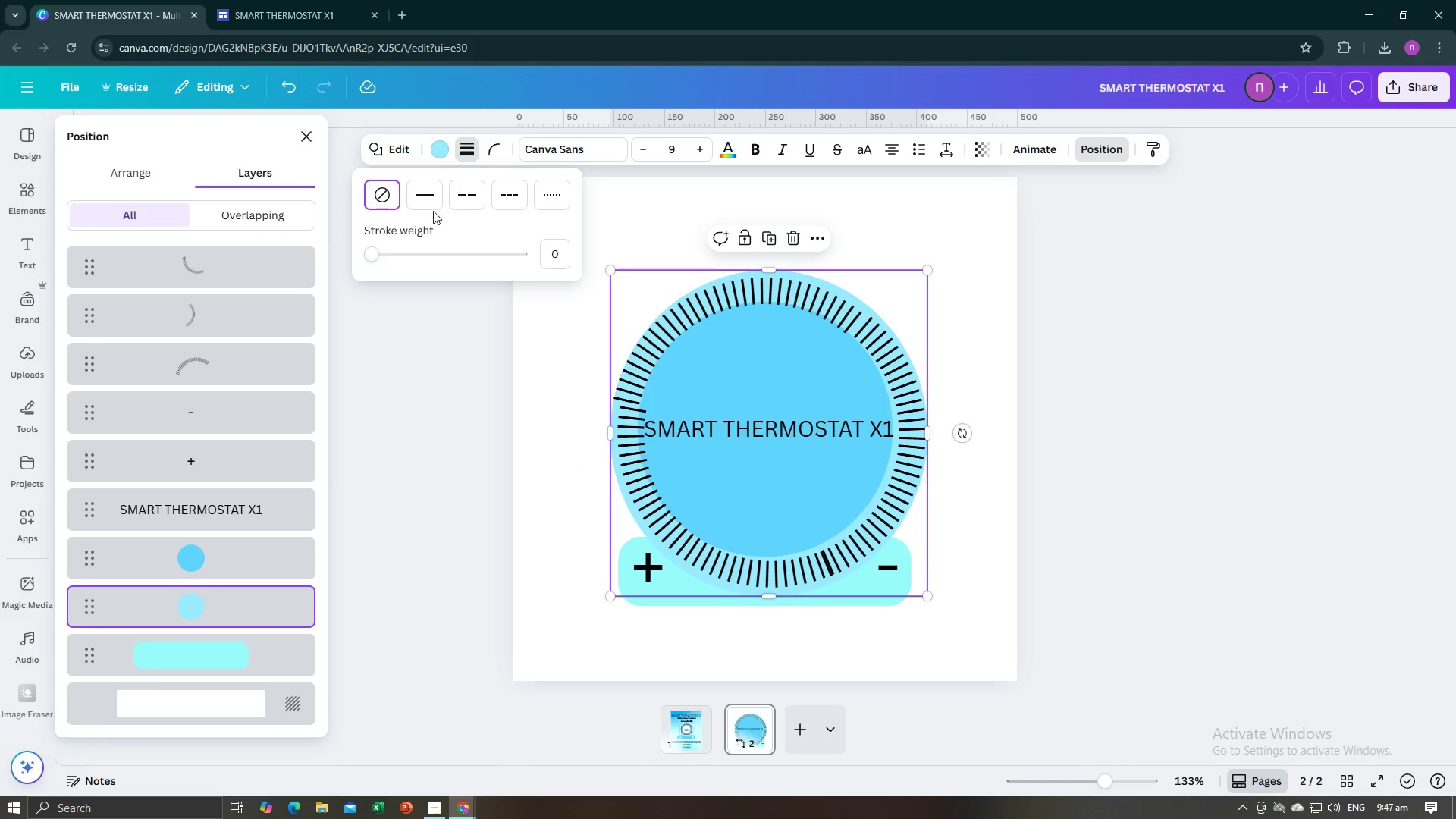 
left_click([428, 197])
 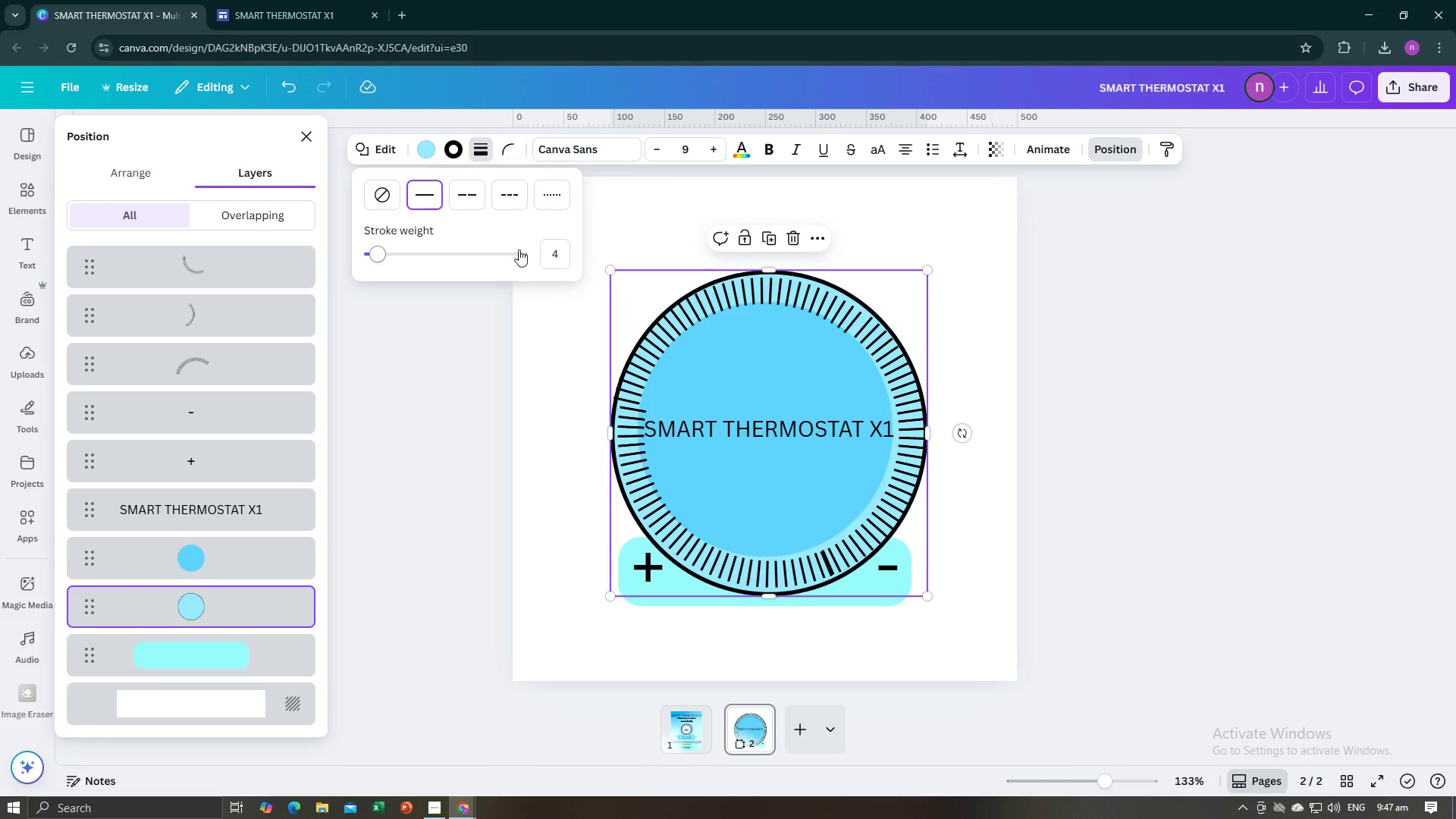 
left_click([550, 252])
 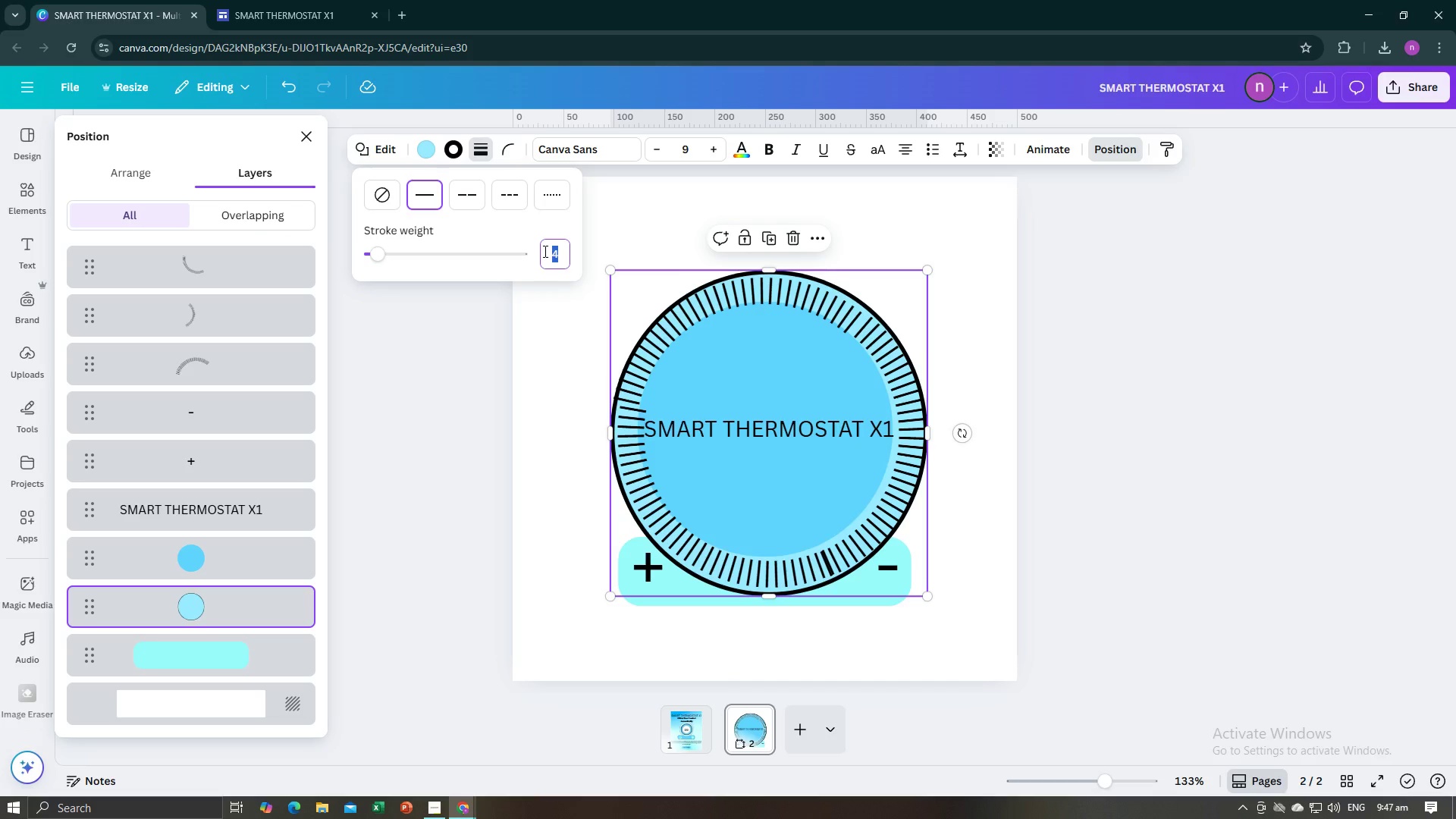 
key(2)
 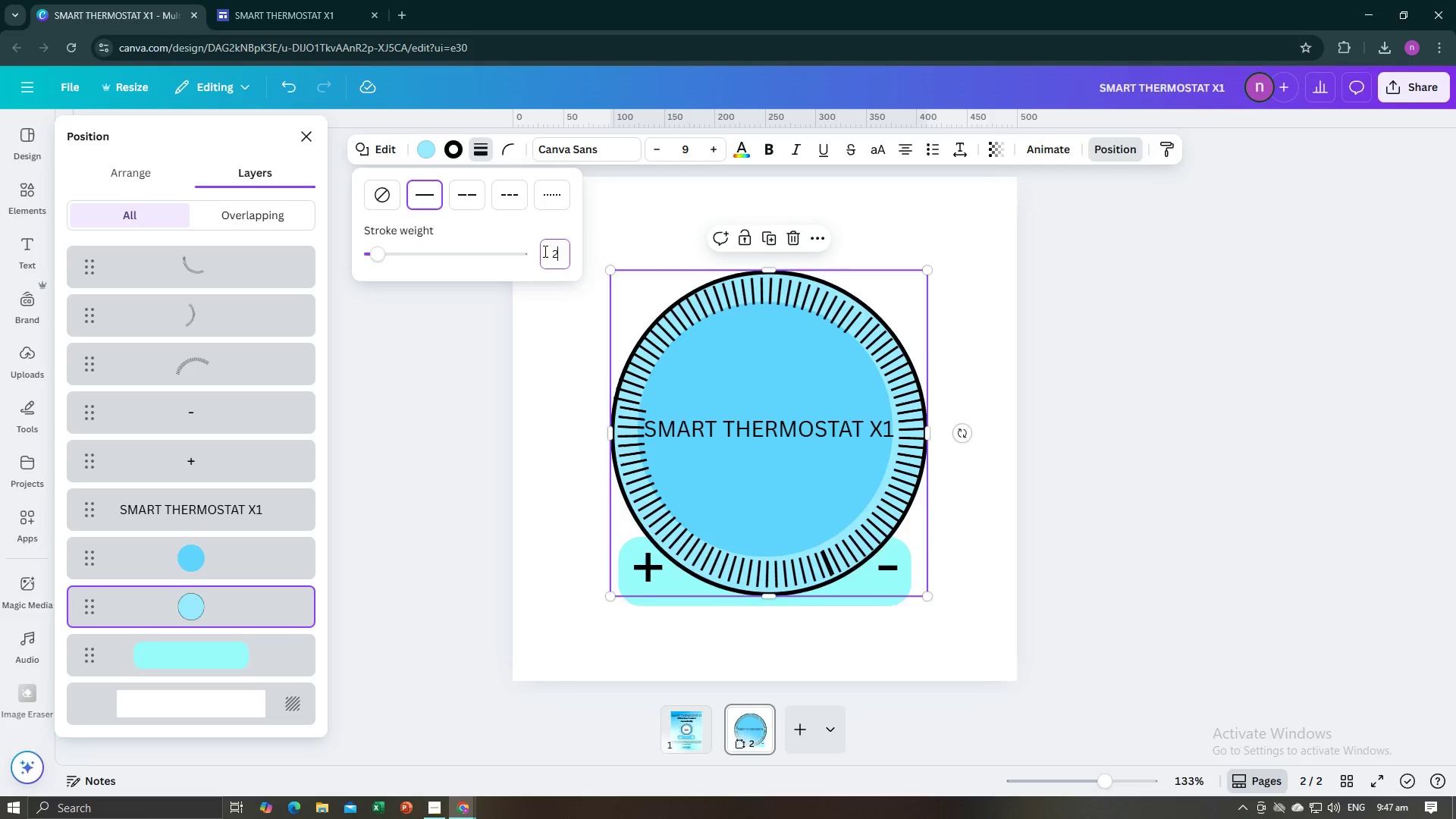 
key(Enter)
 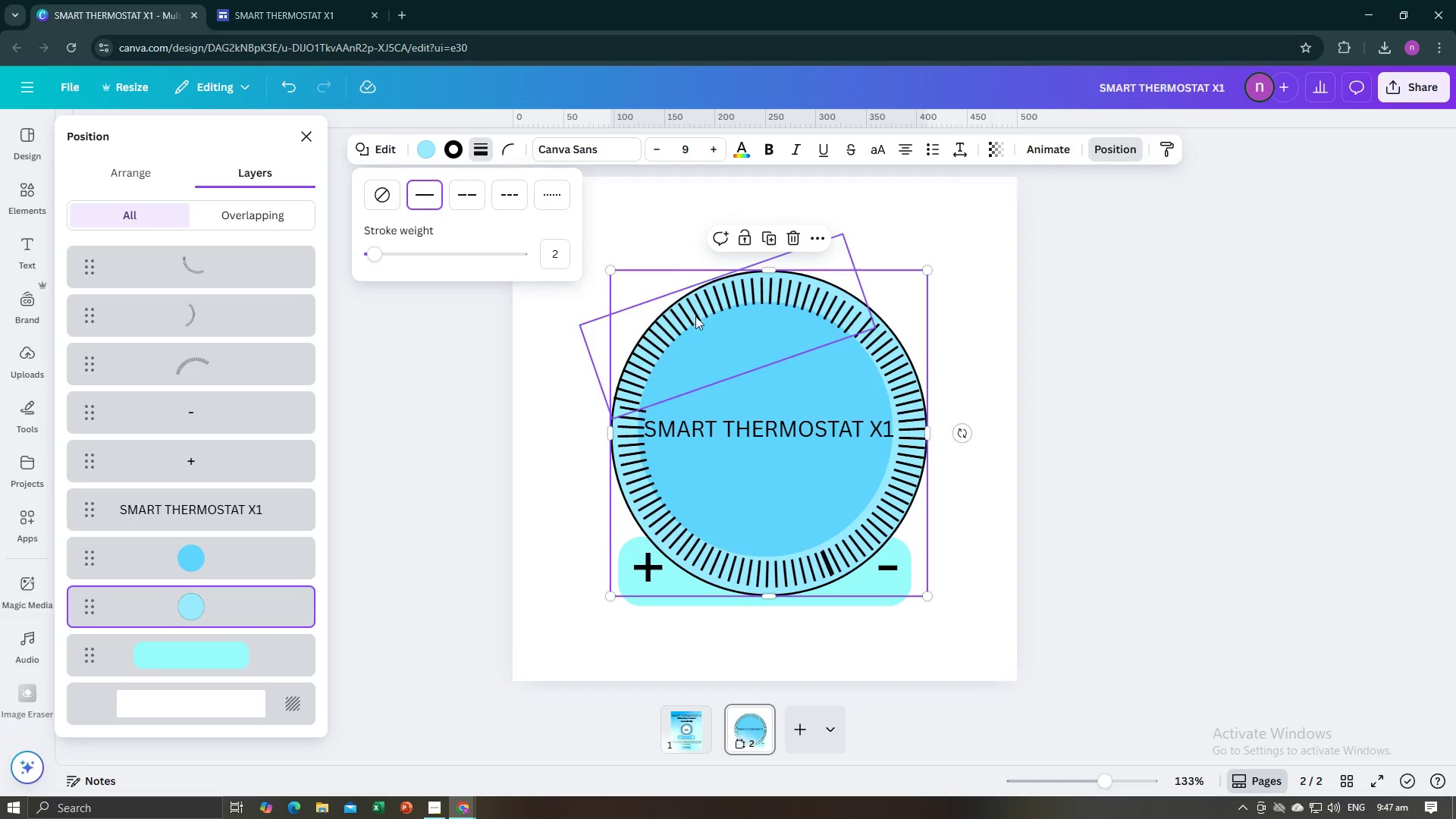 
left_click([733, 344])
 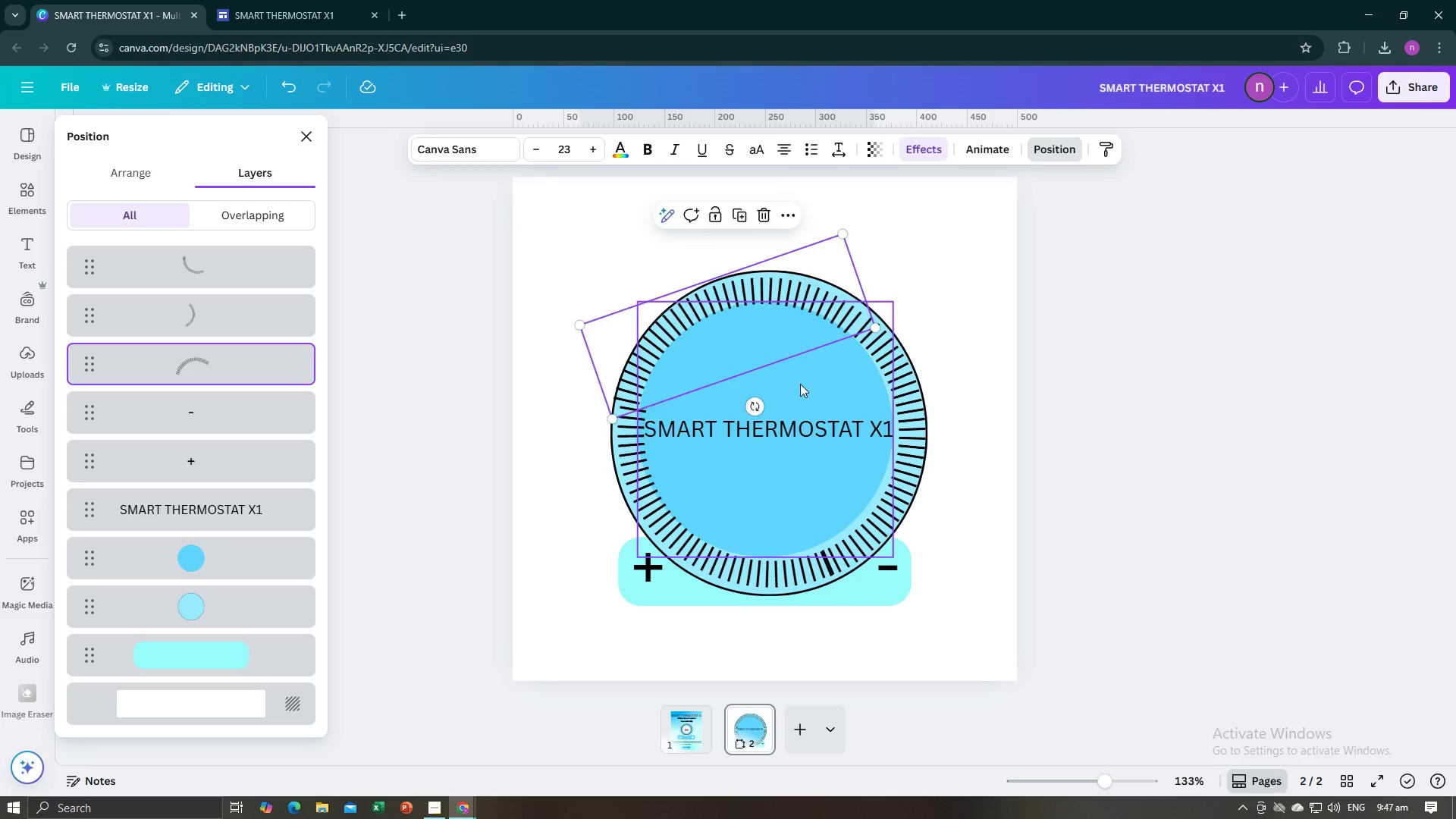 
left_click([800, 384])
 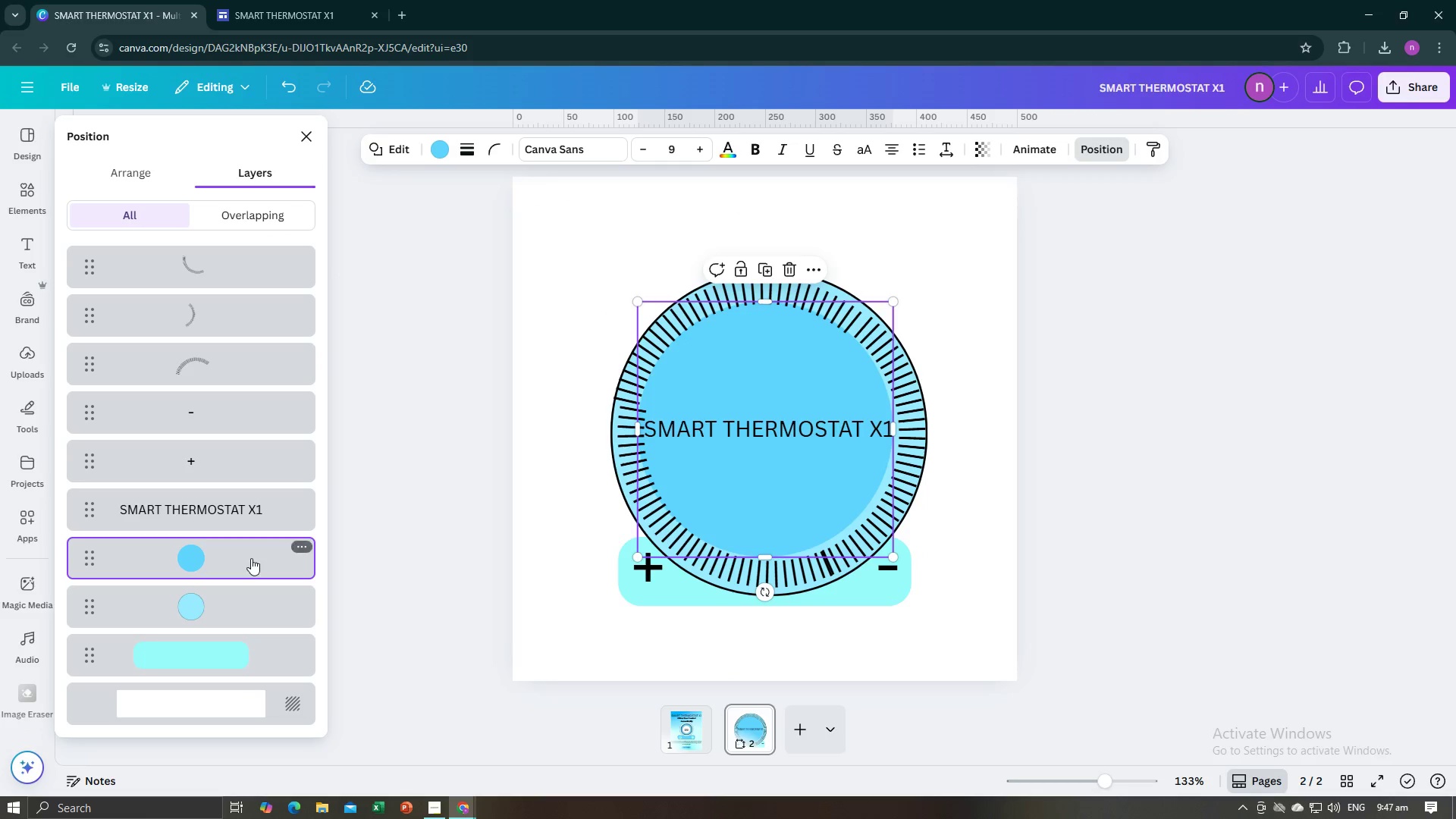 
left_click([251, 558])
 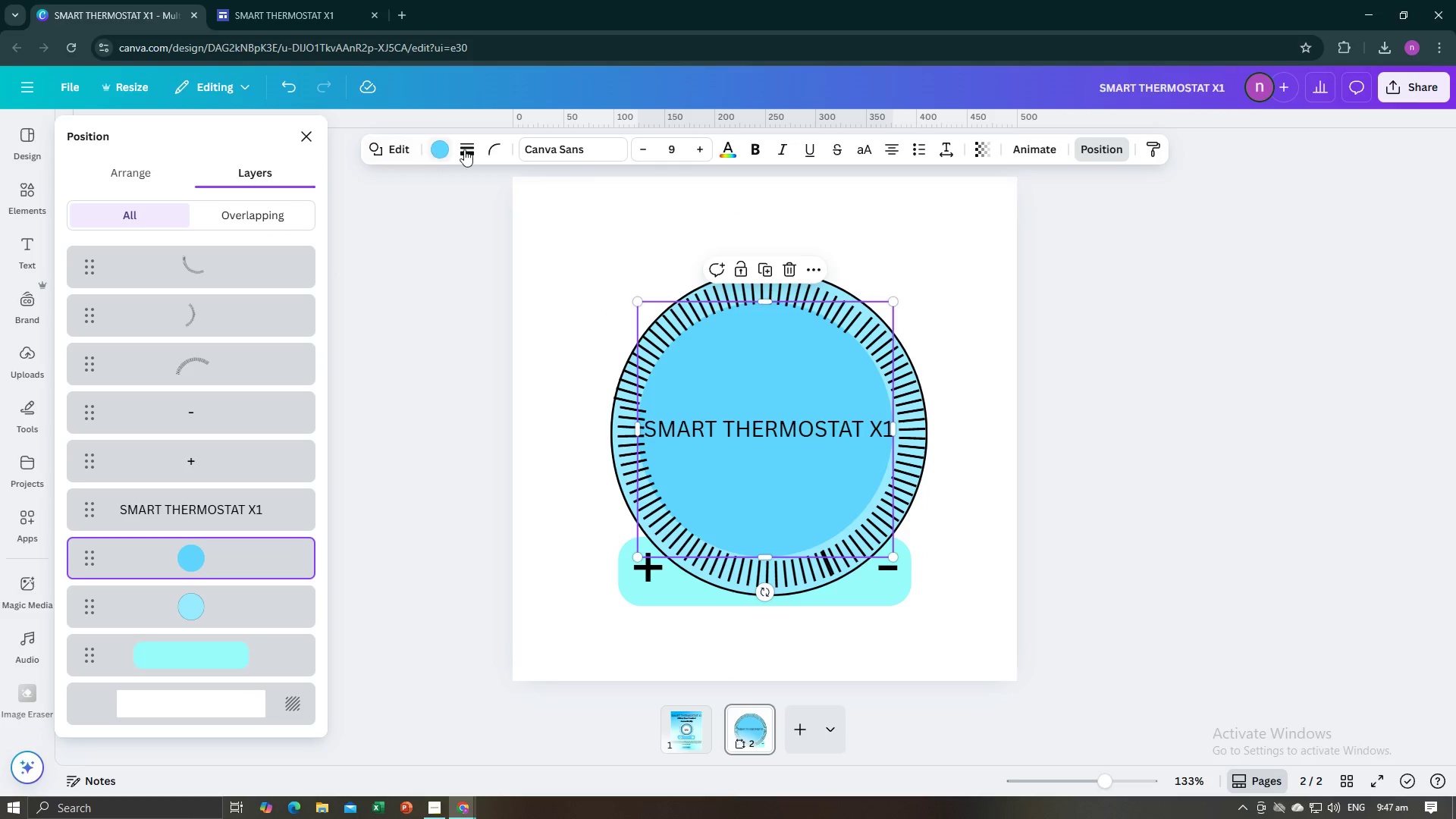 
left_click([466, 149])
 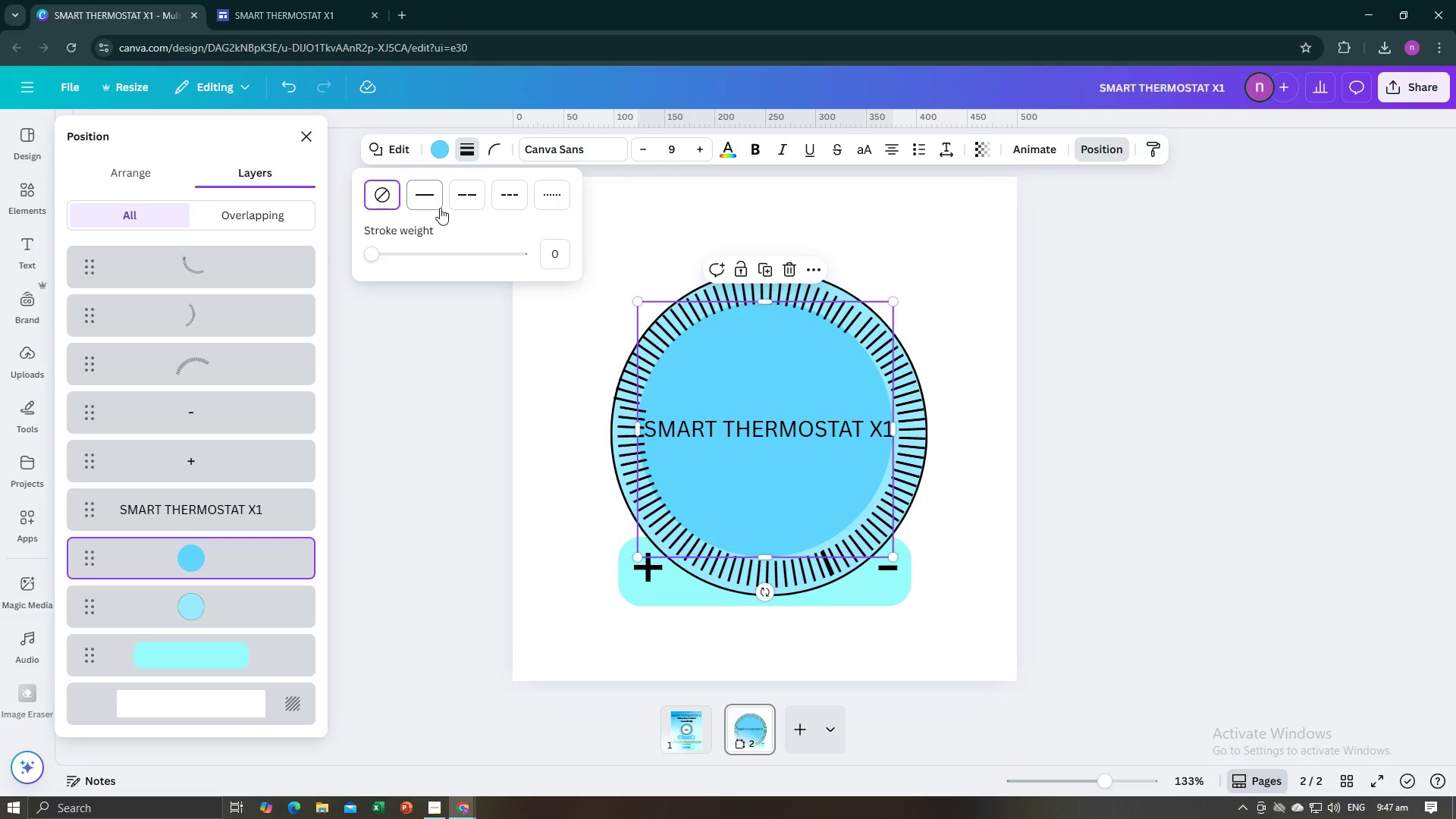 
left_click([432, 202])
 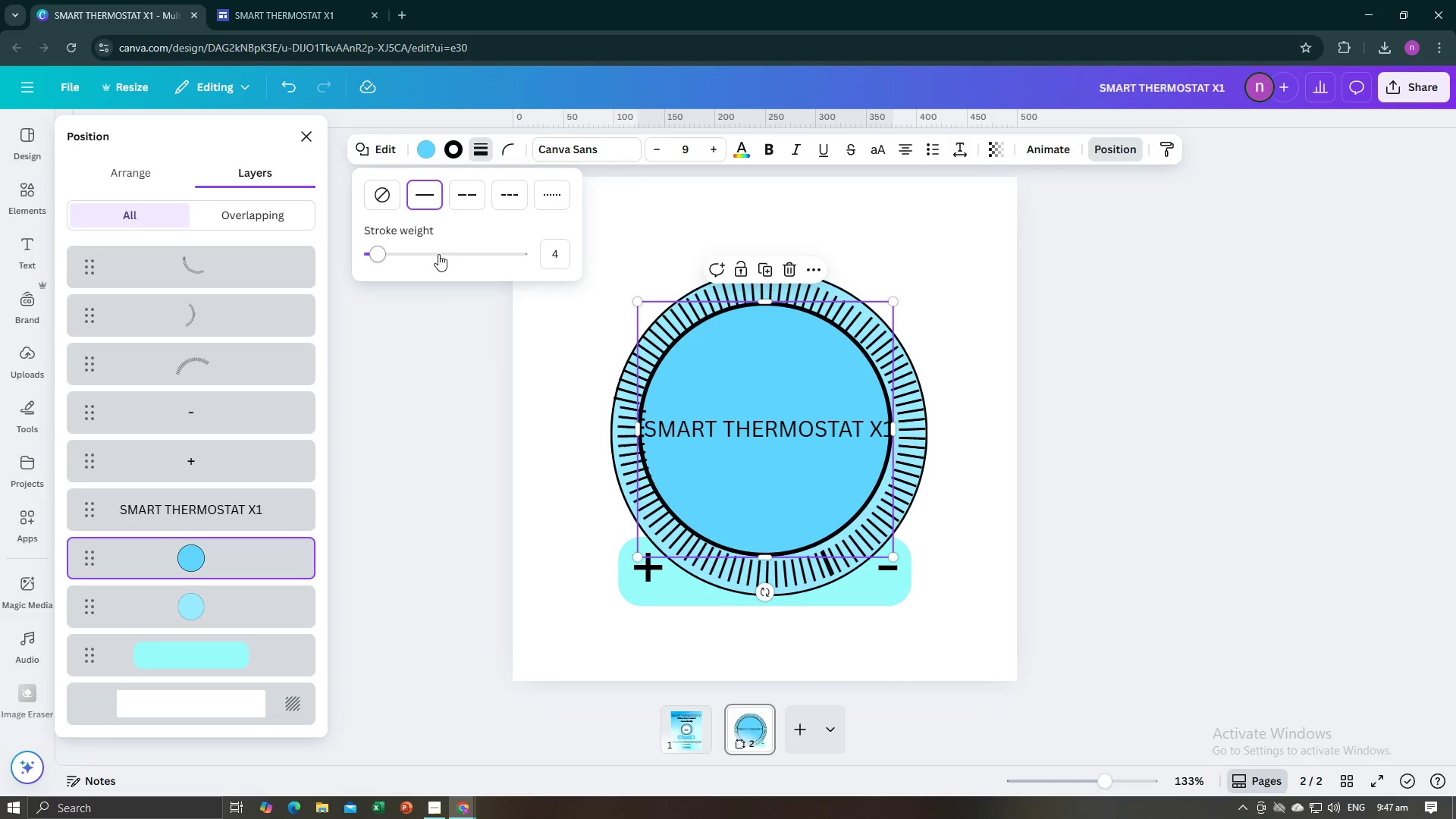 
left_click([553, 255])
 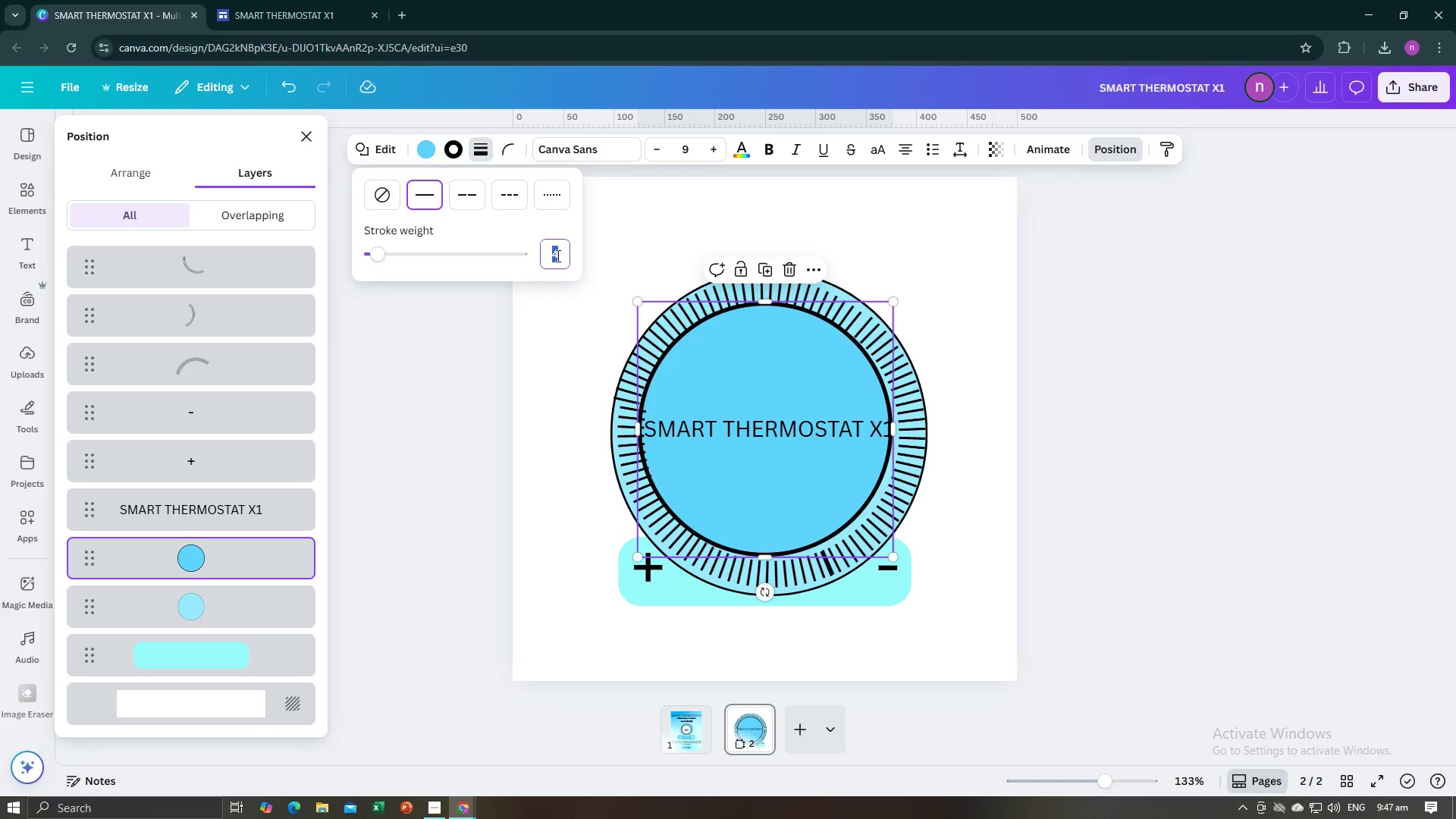 
key(2)
 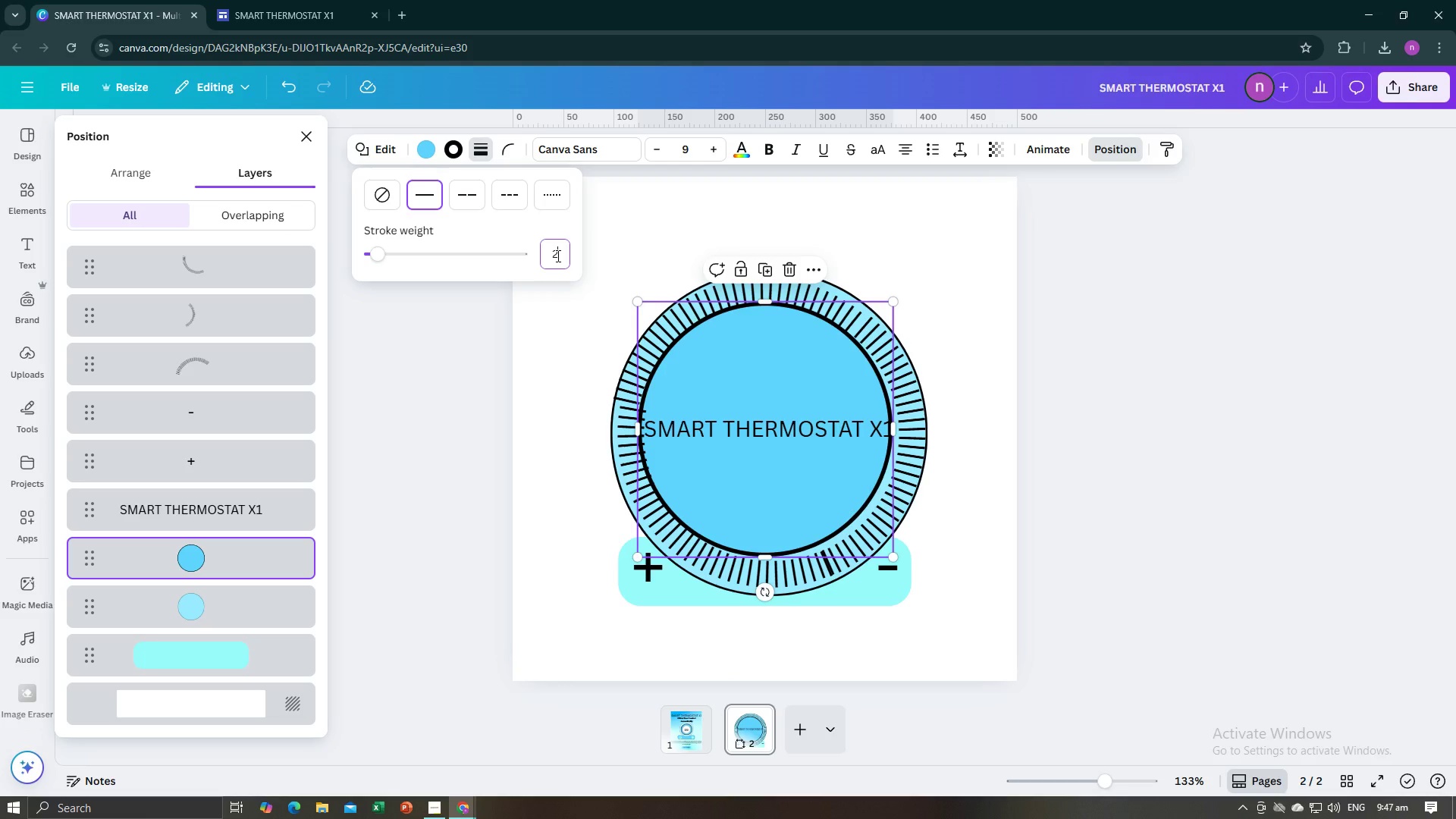 
key(Enter)
 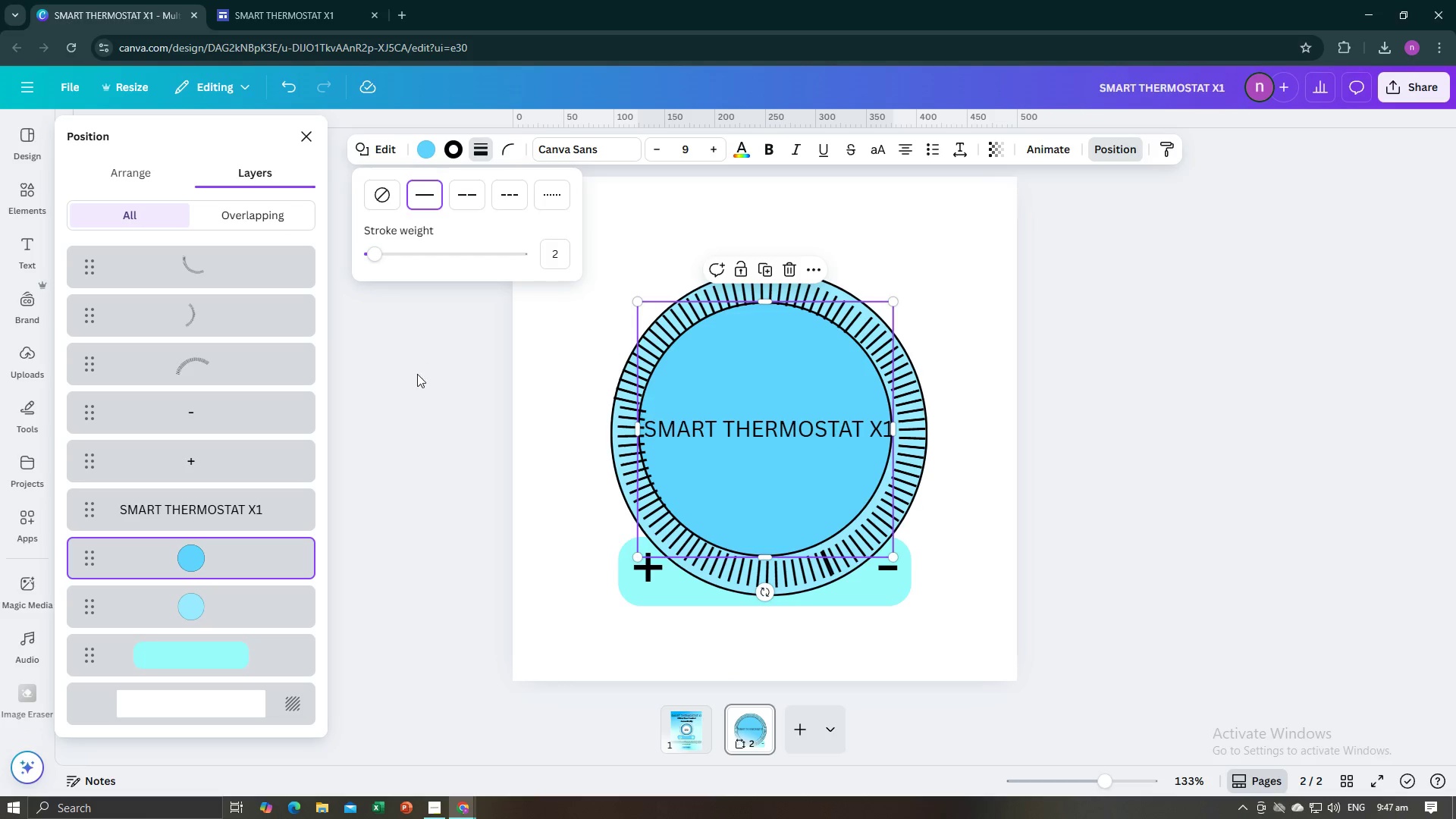 
left_click([416, 422])
 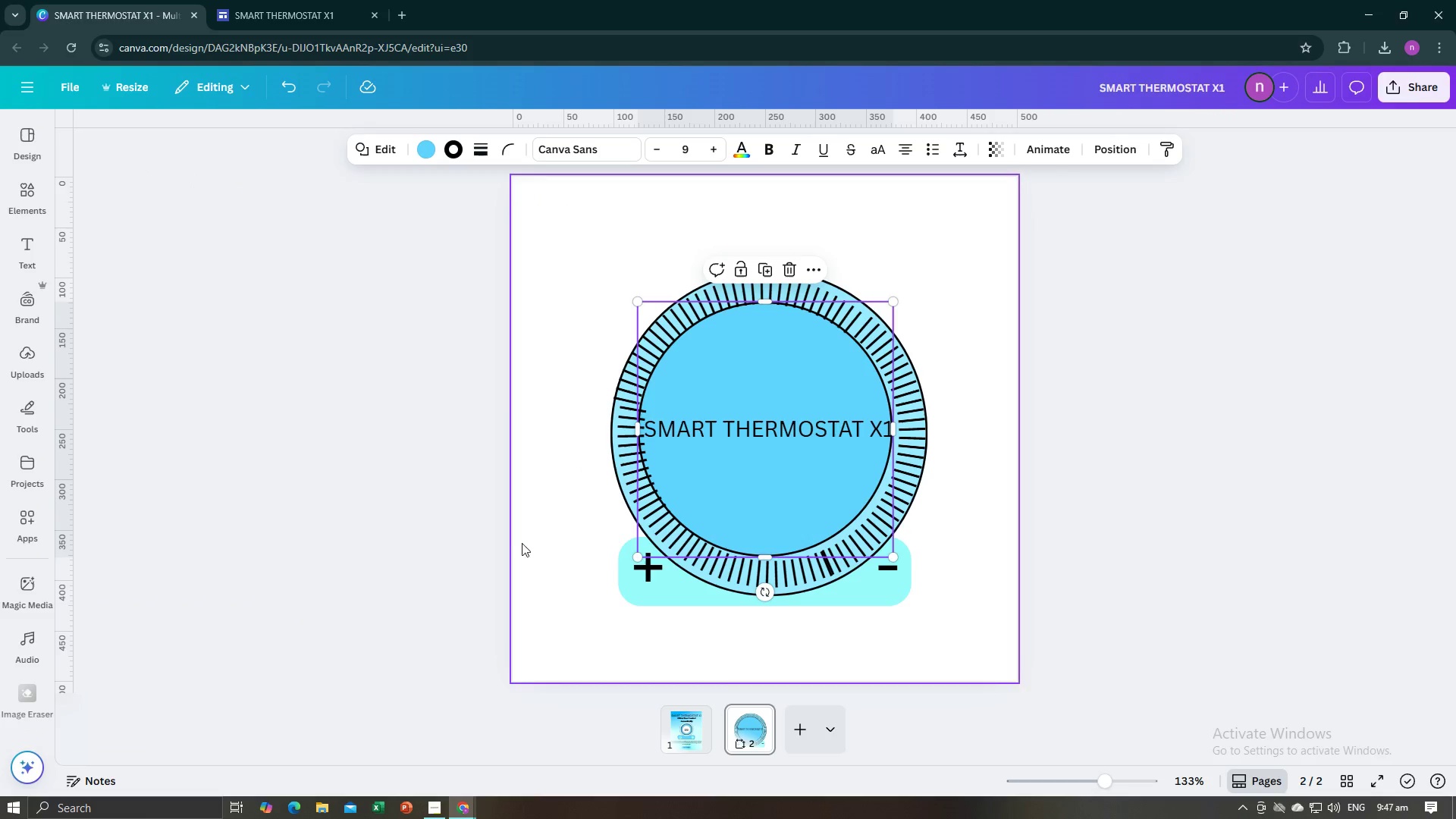 
left_click([409, 486])
 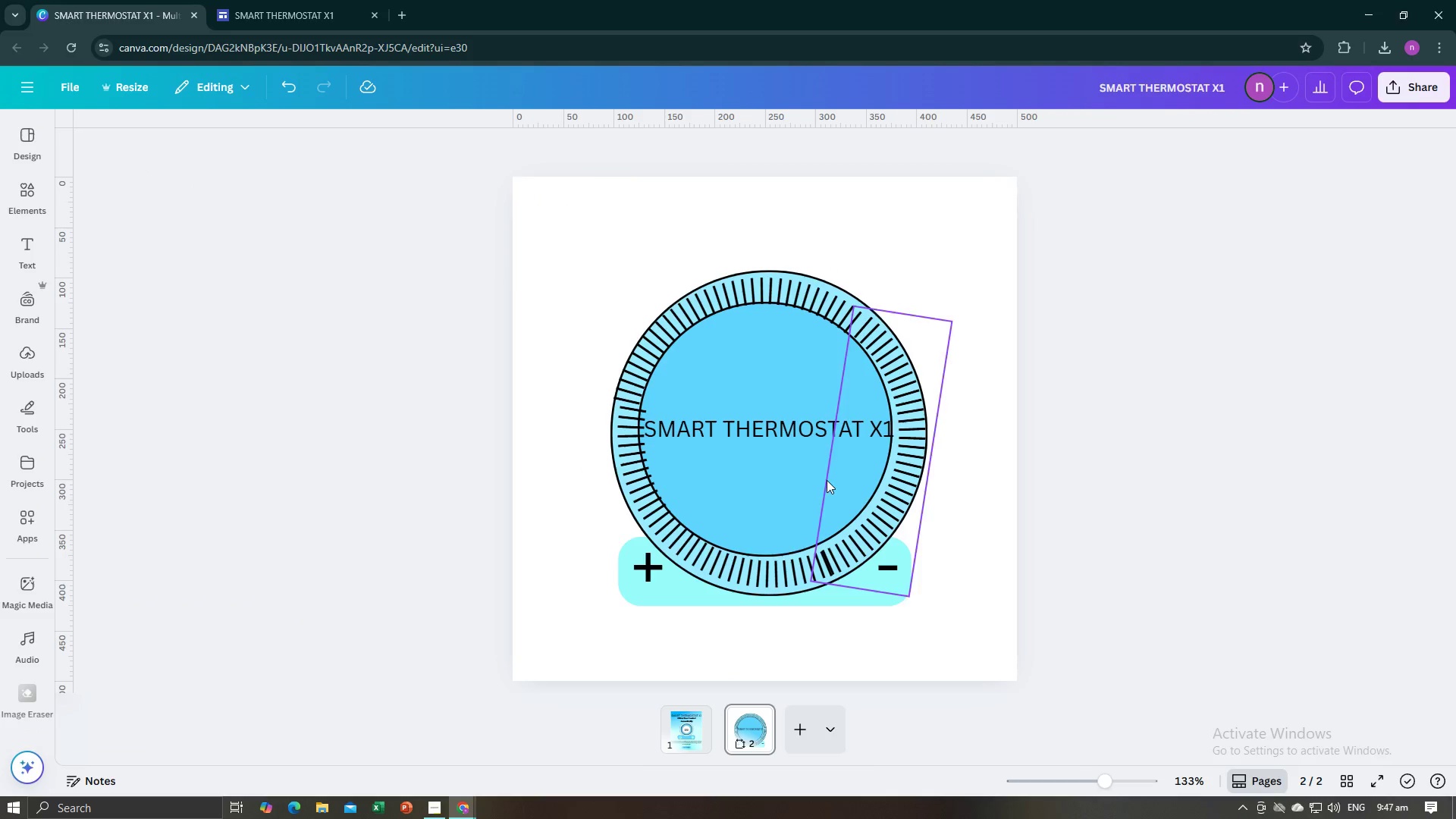 
key(Alt+AltLeft)
 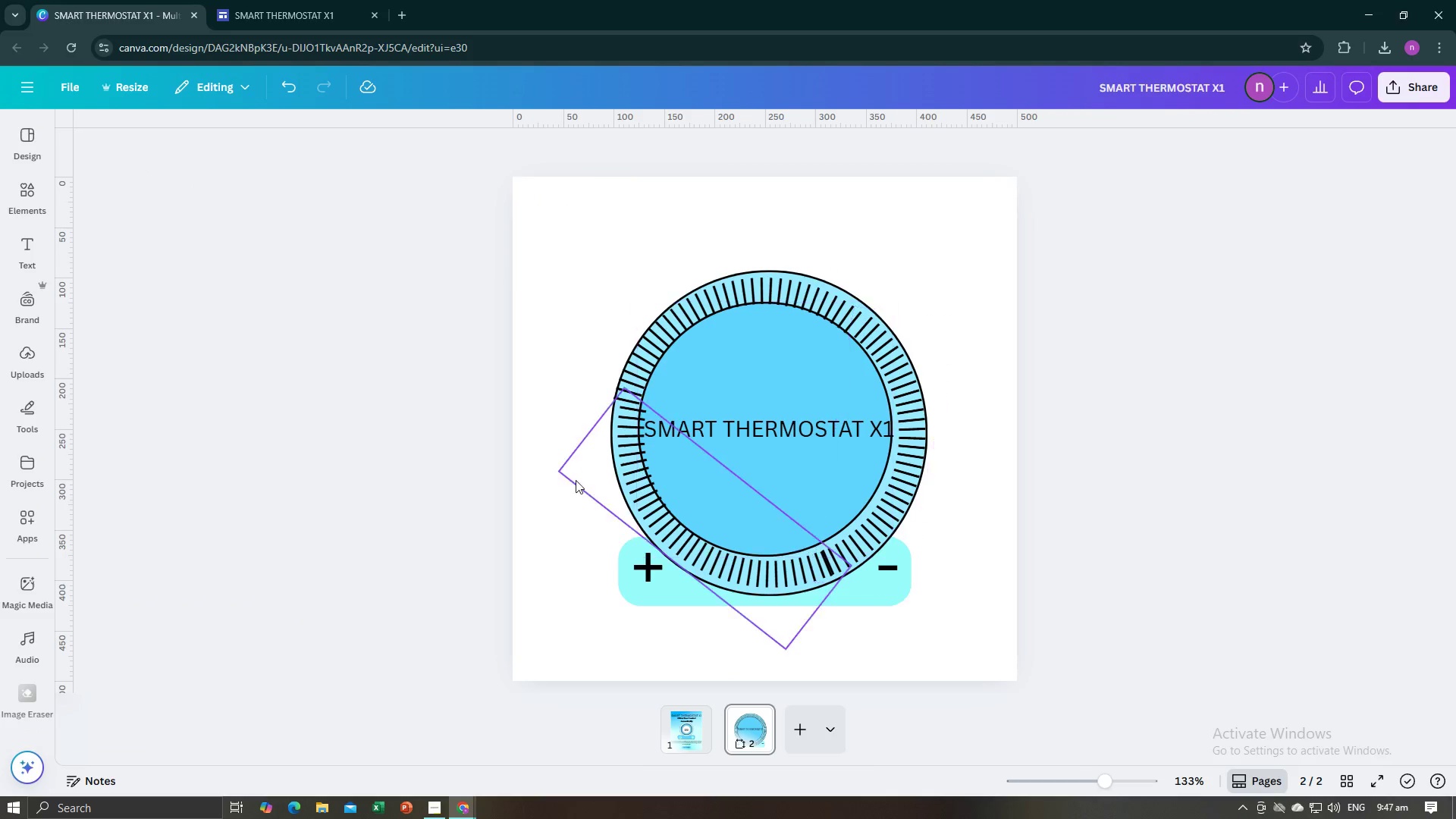 
key(Alt+Tab)
 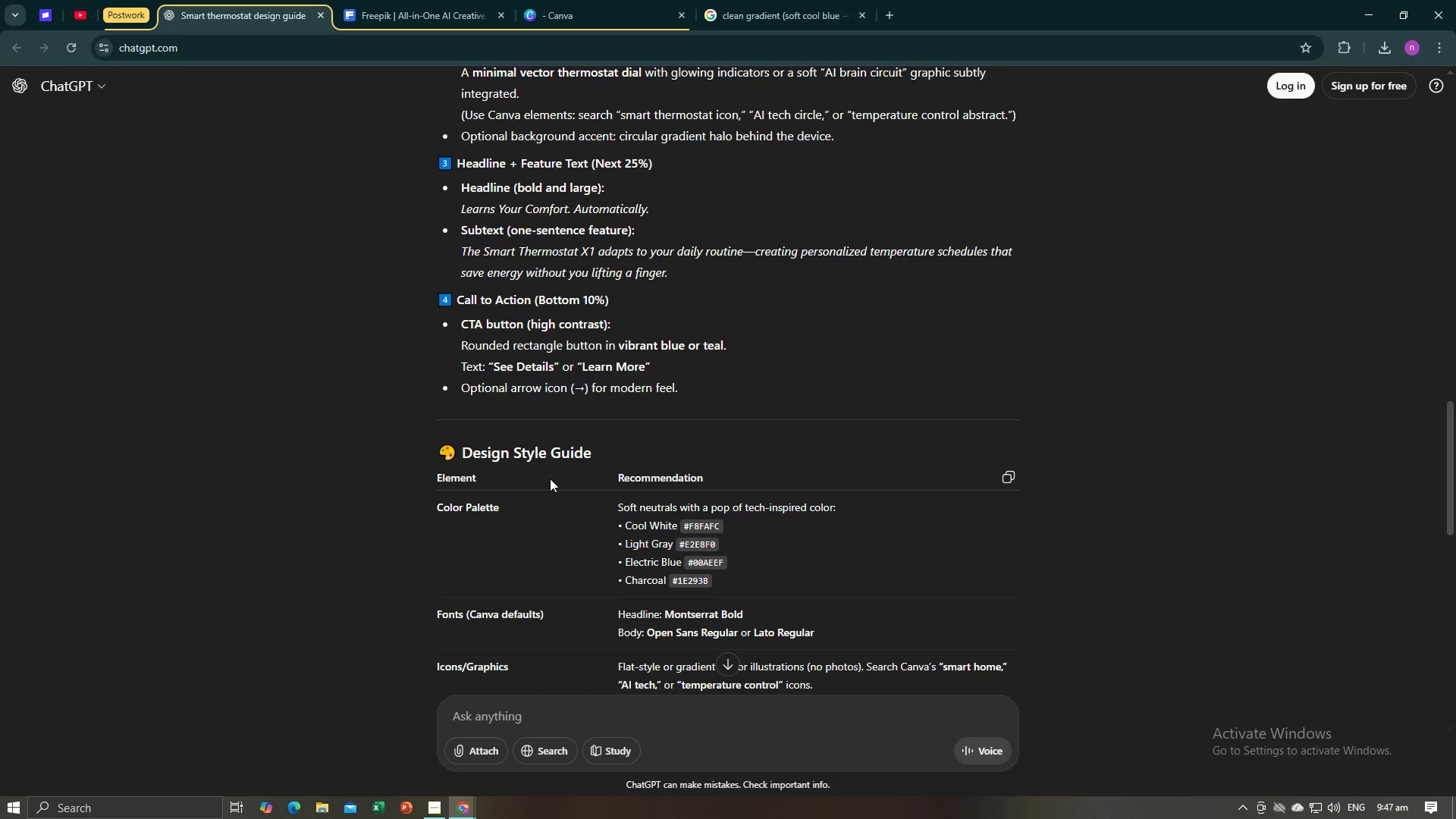 
hold_key(key=AltLeft, duration=0.32)
 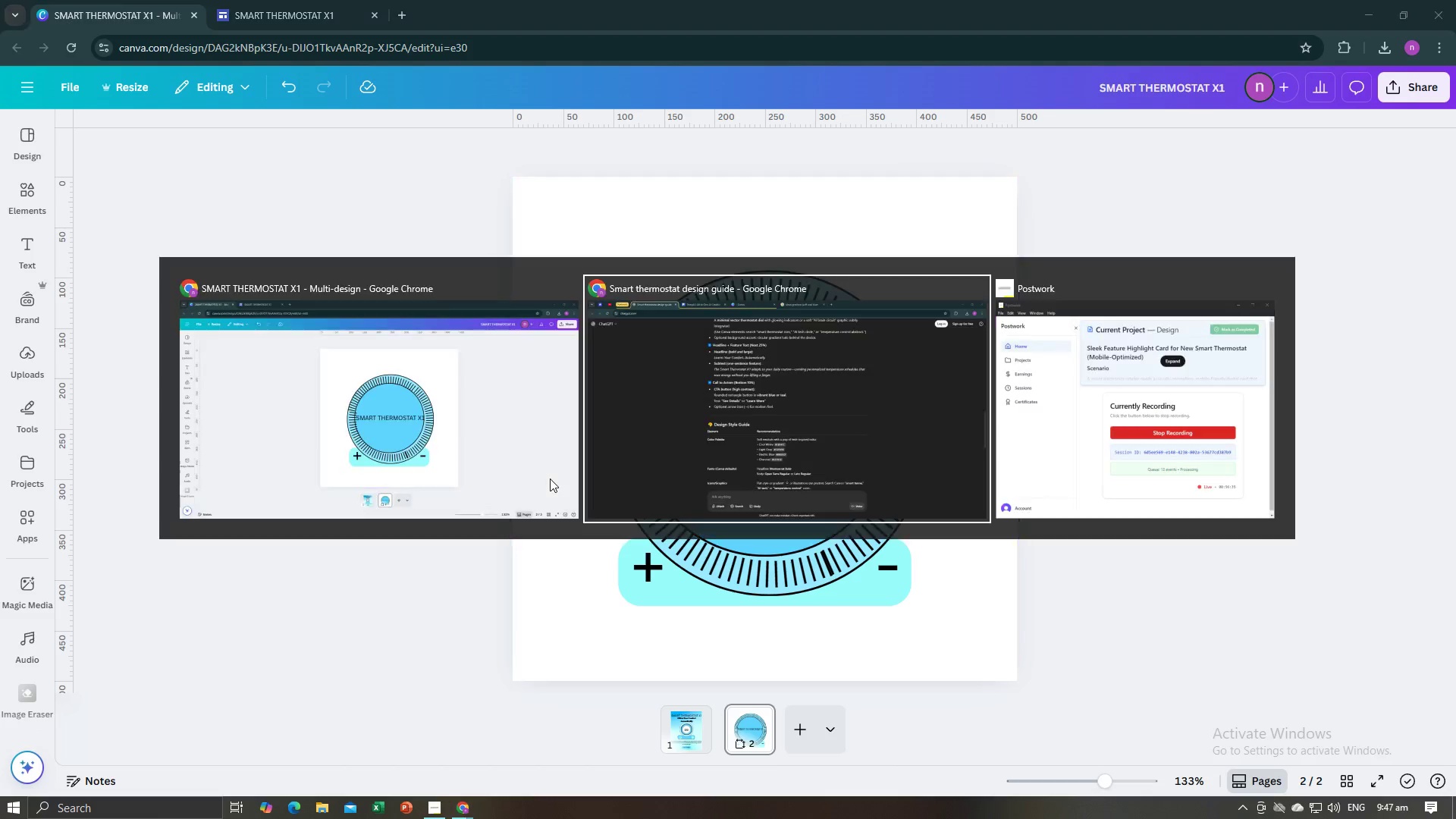 
hold_key(key=Tab, duration=0.32)
 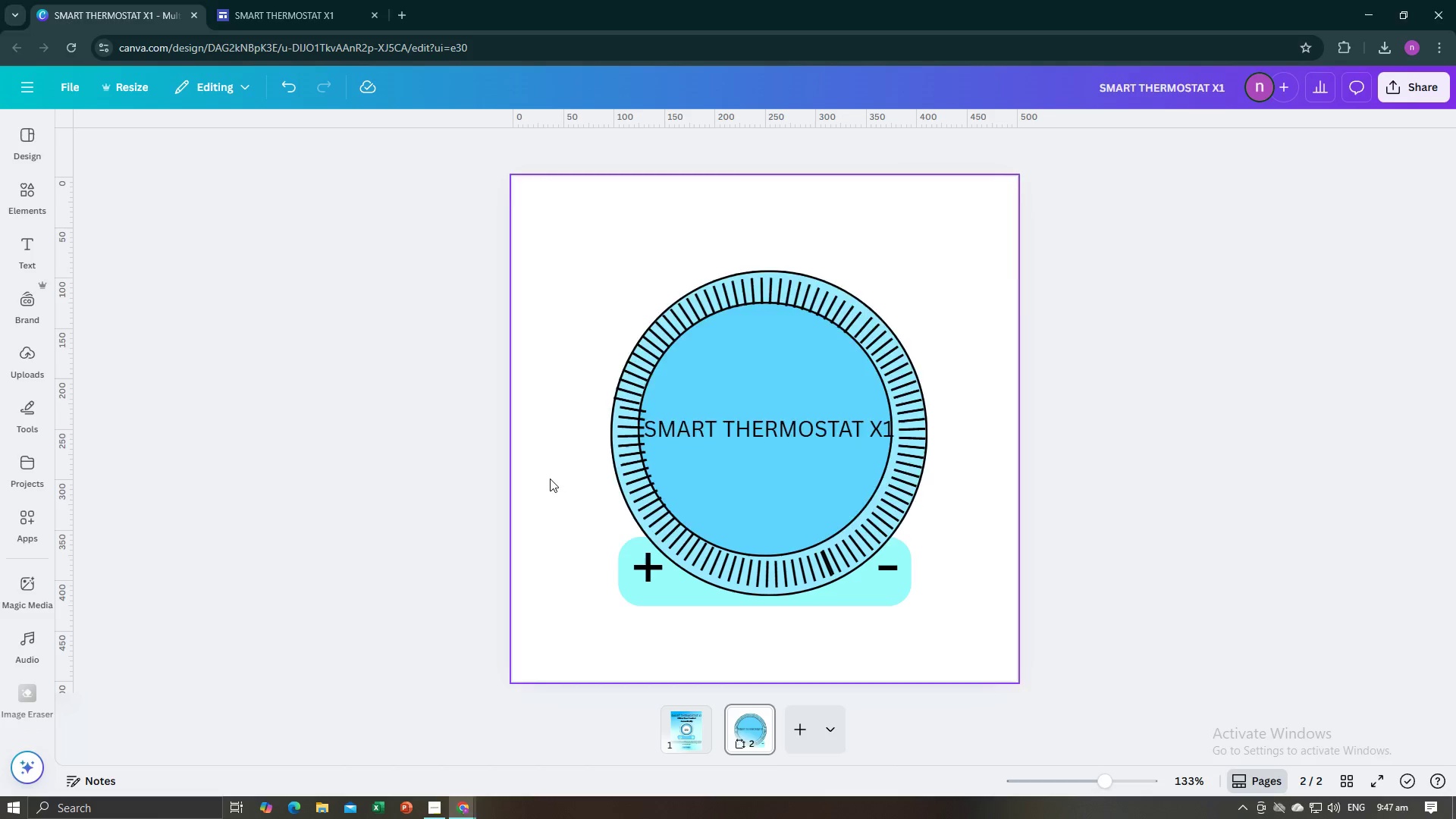 
key(Alt+Tab)
 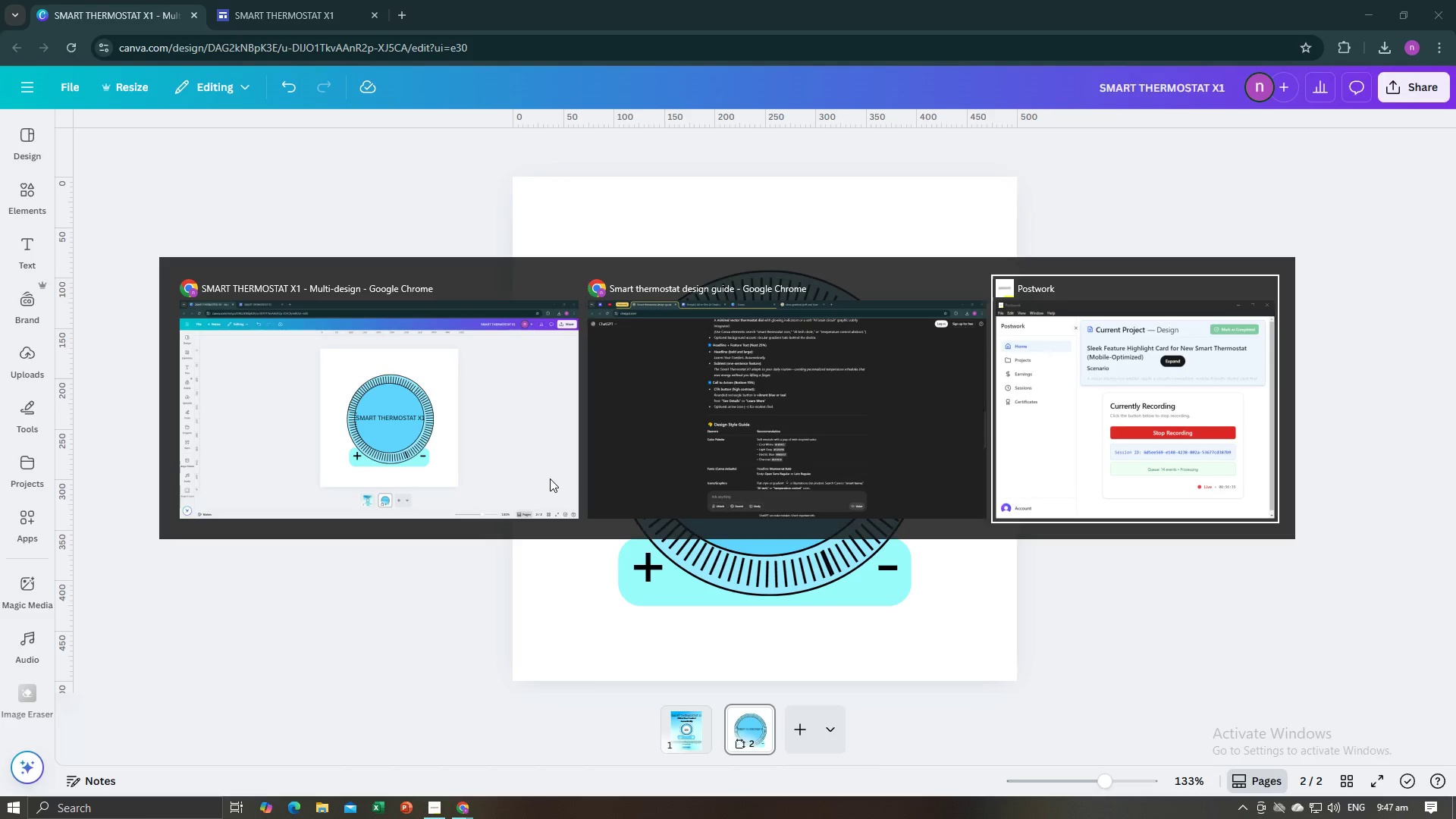 
key(Alt+Tab)